 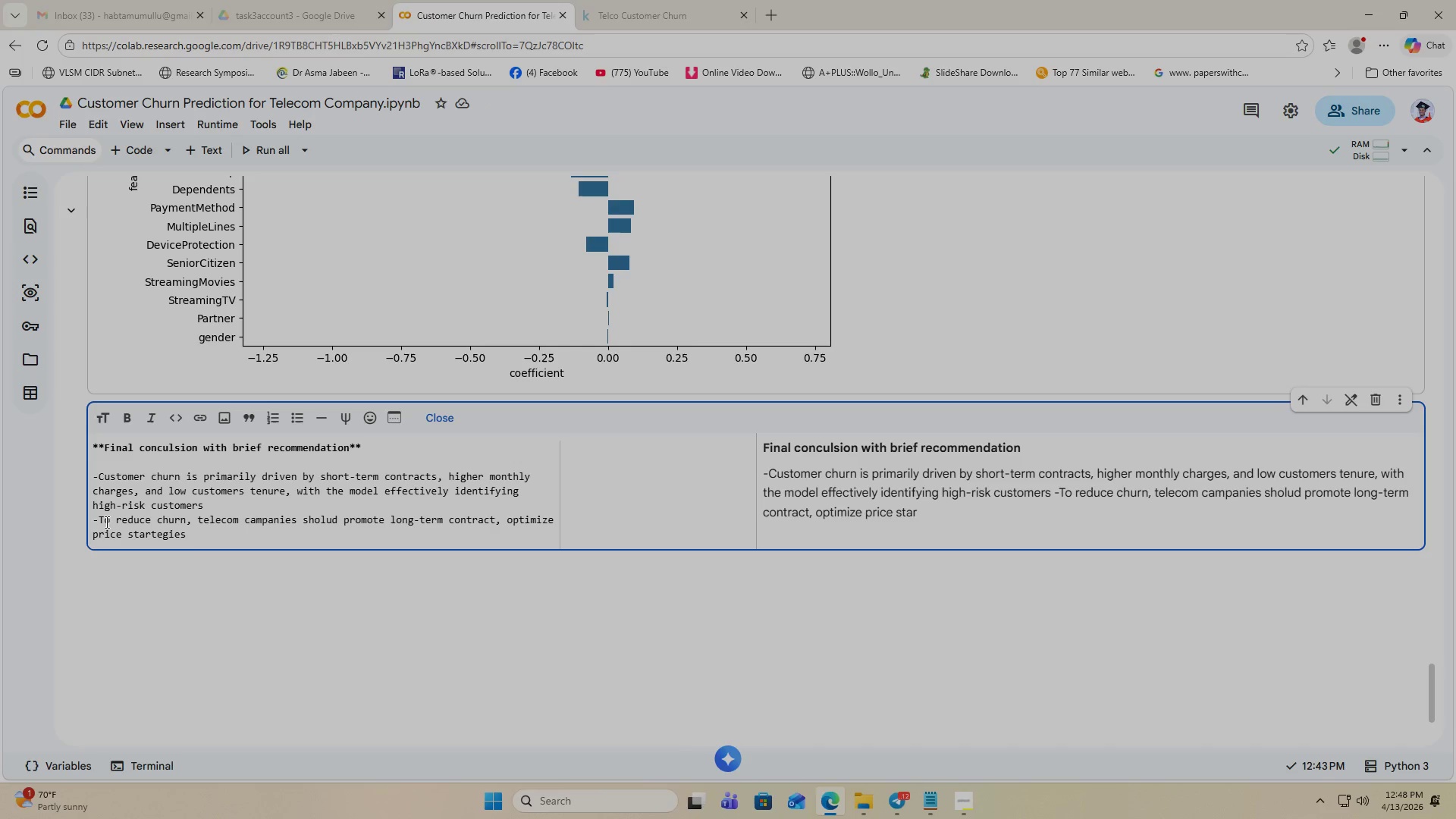 
type(, and implement tar)
 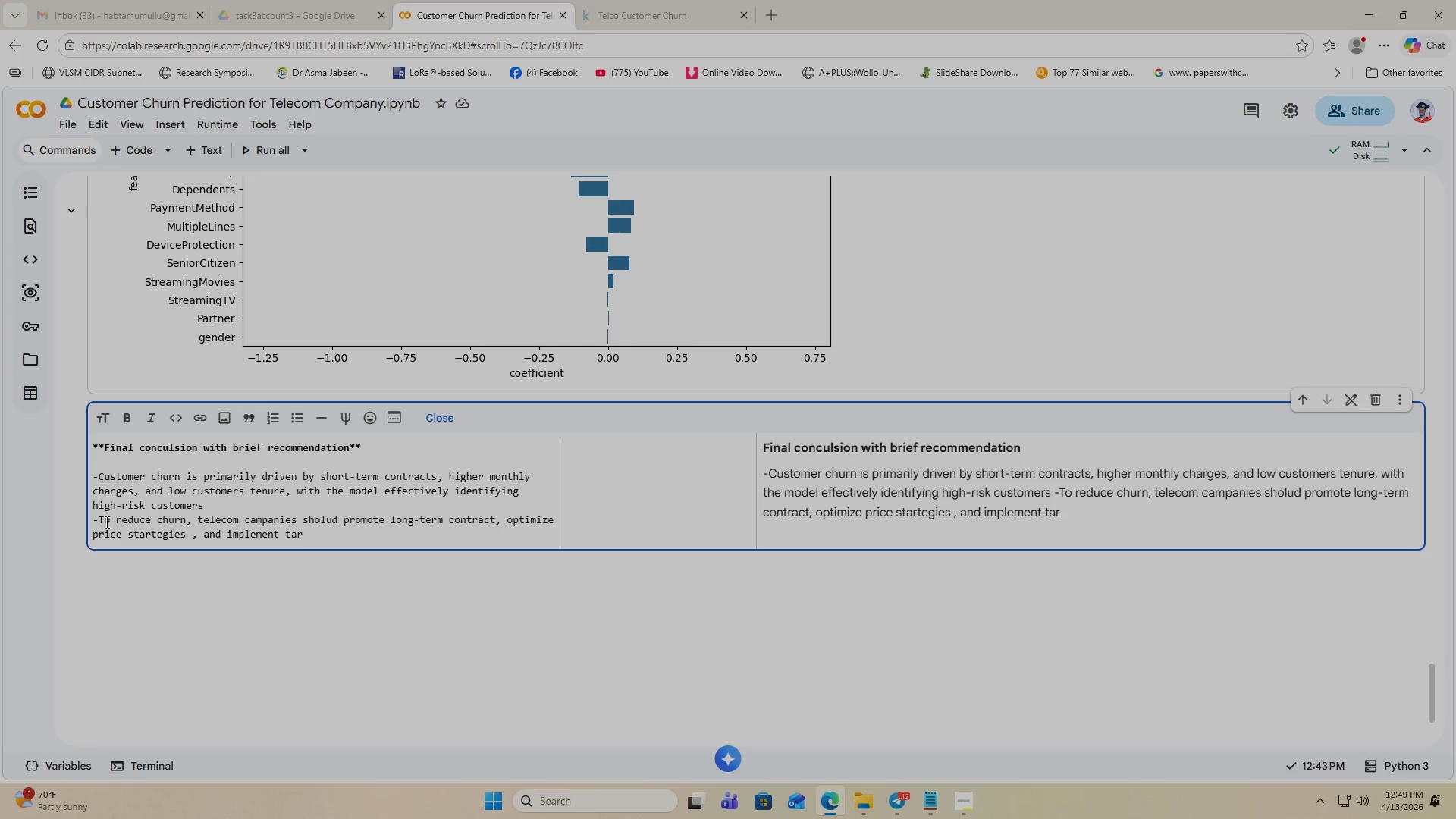 
type(geted retention)
 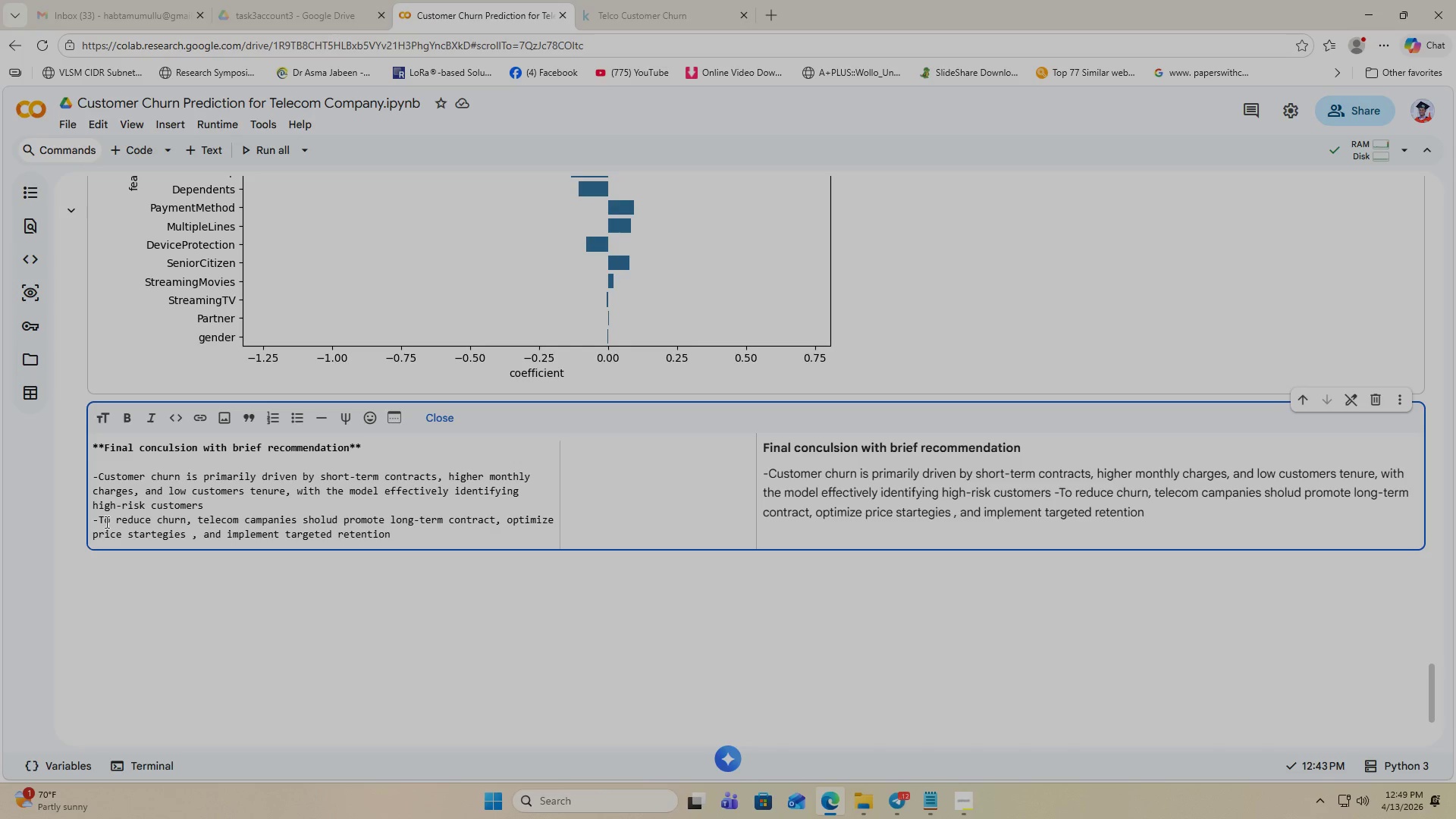 
type( program fo high-risk users.)
 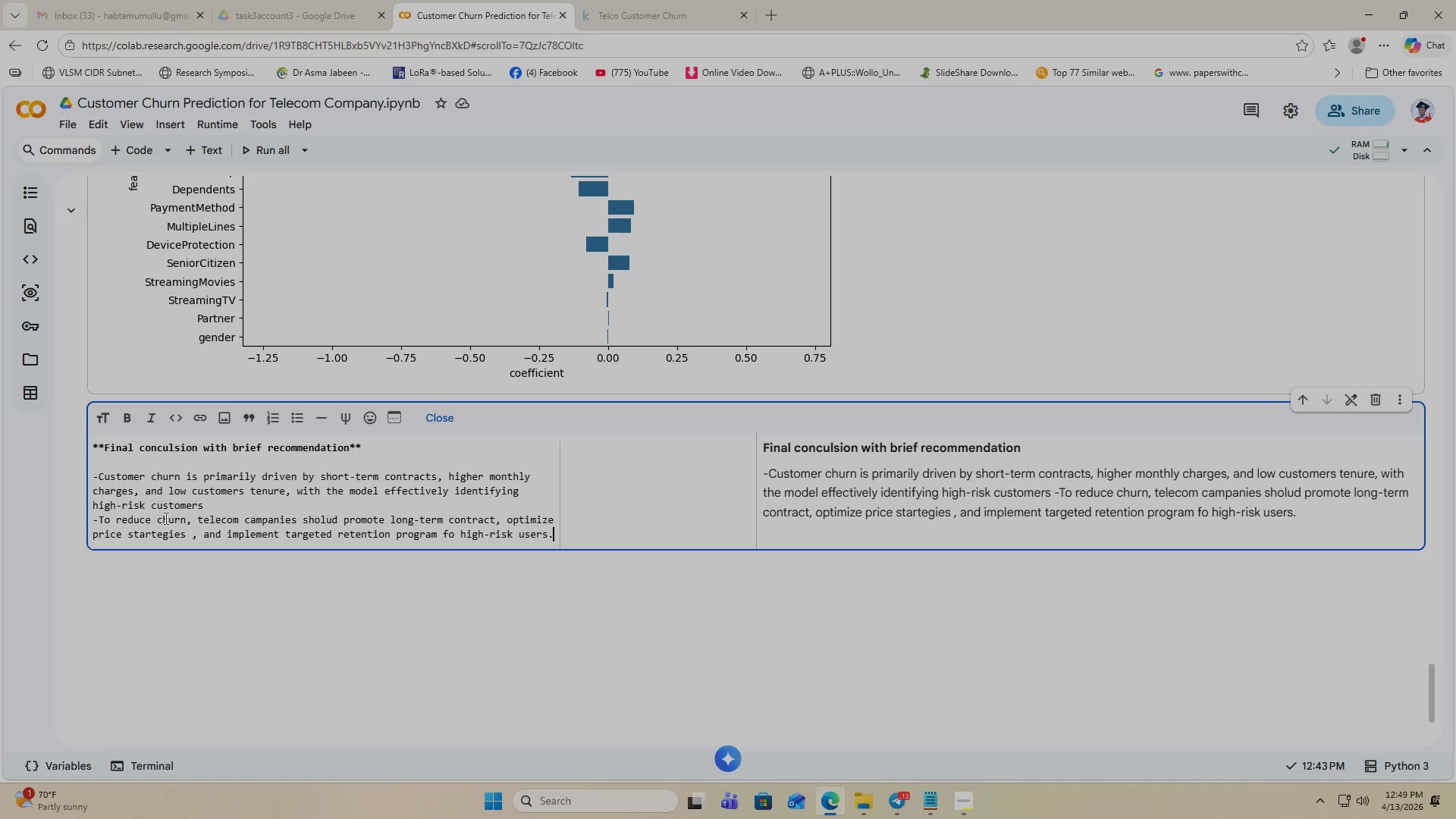 
left_click([206, 507])
 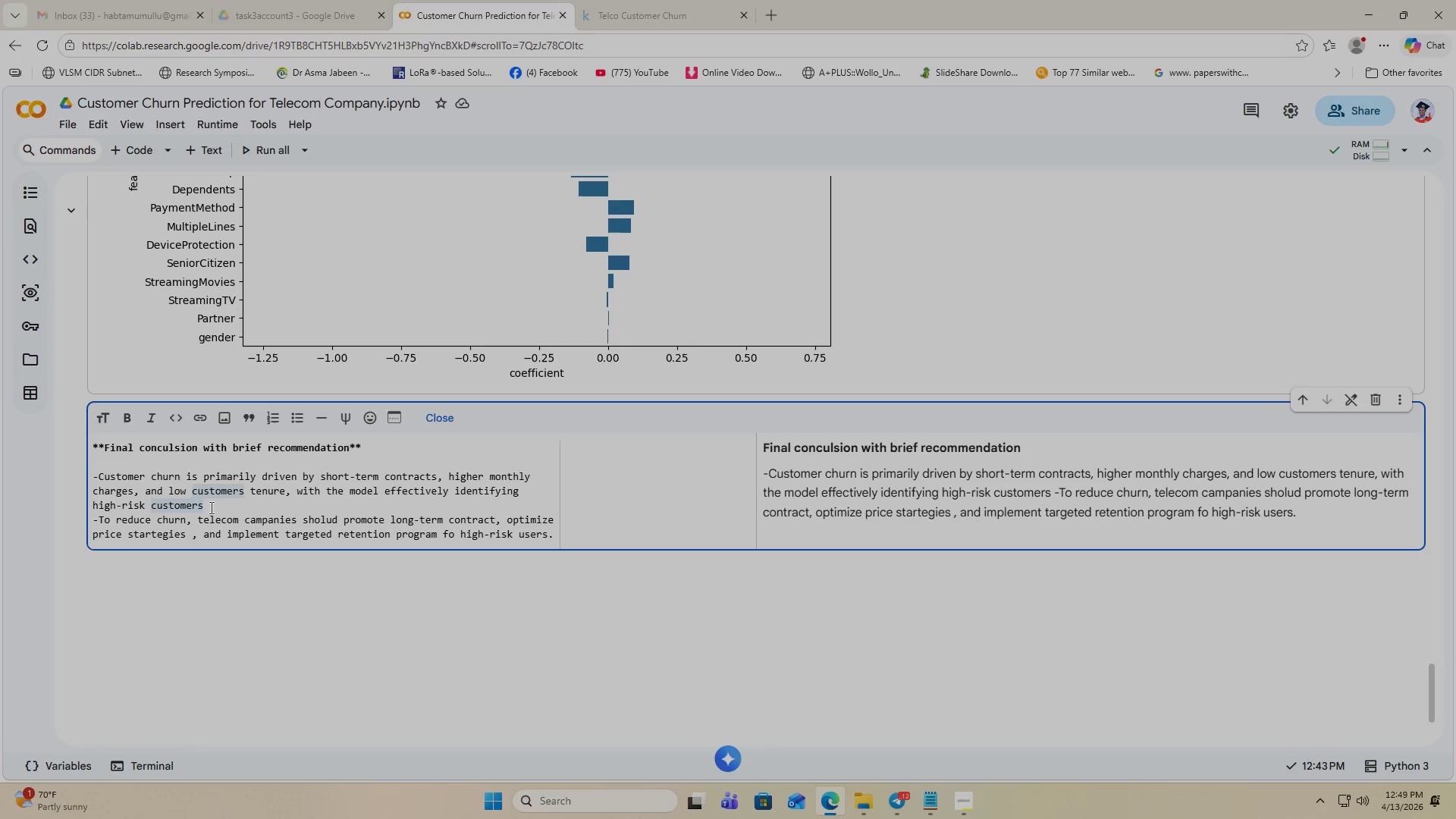 
key(Period)
 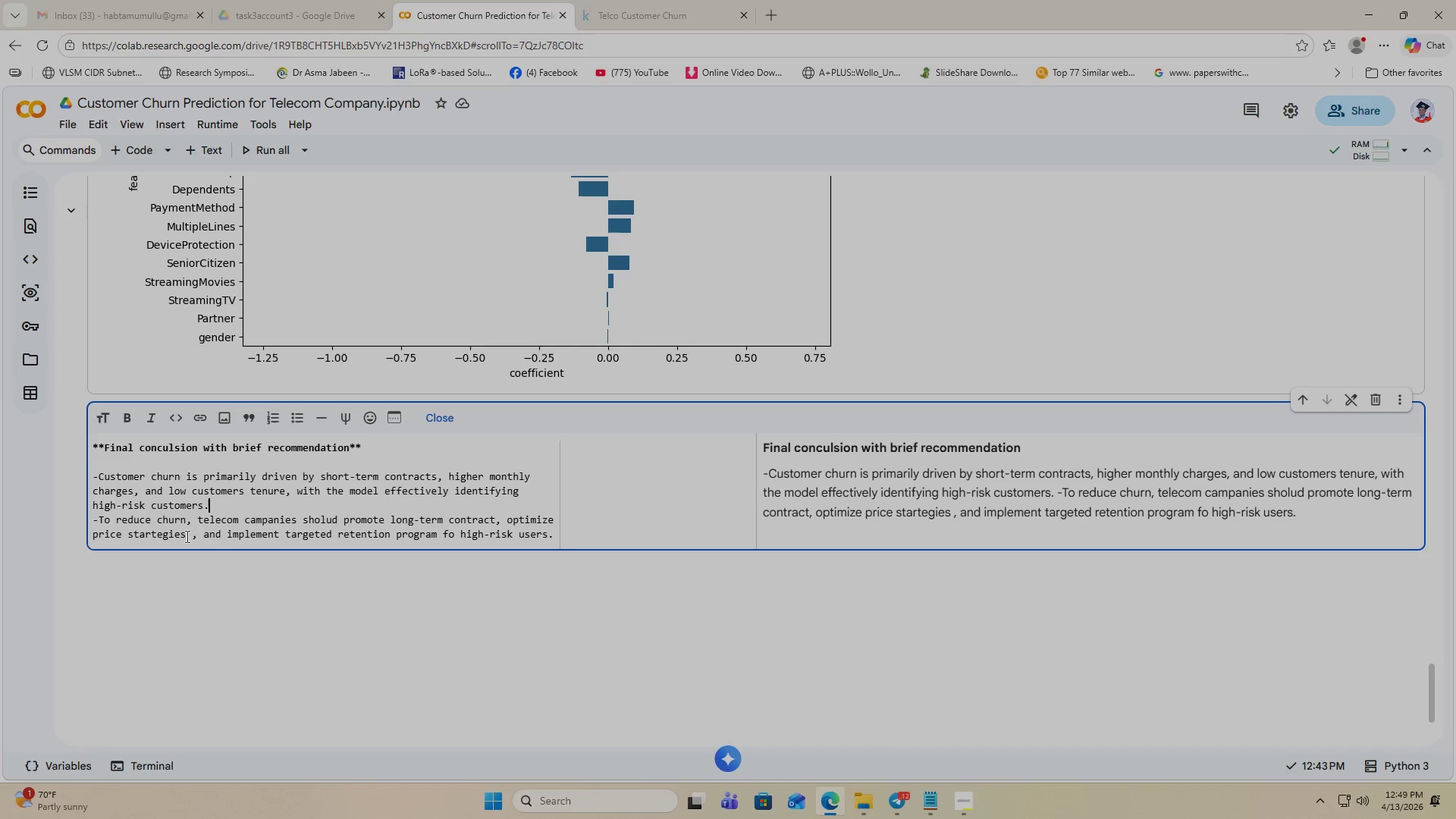 
left_click([192, 534])
 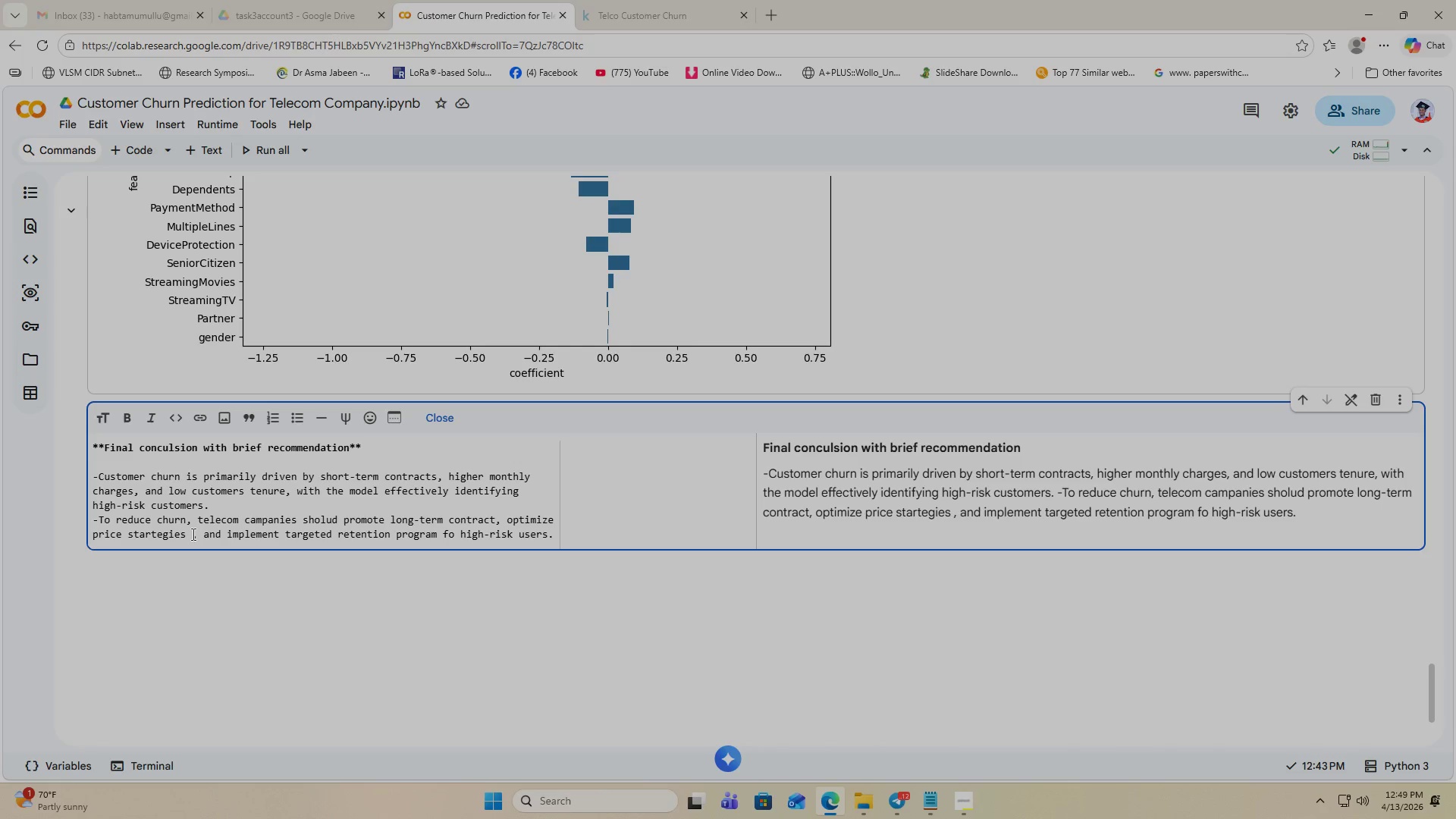 
key(Backspace)
 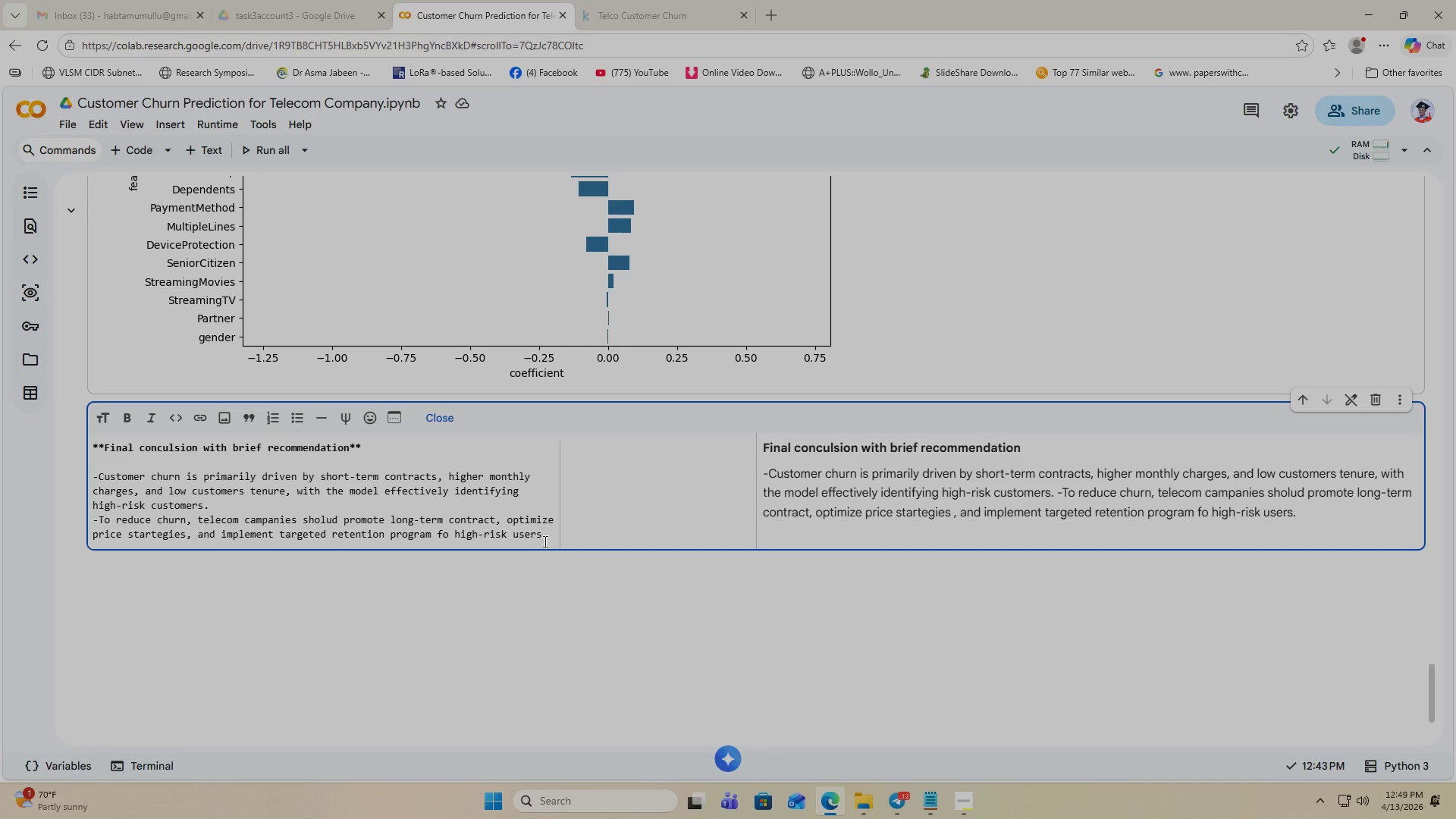 
left_click([551, 532])
 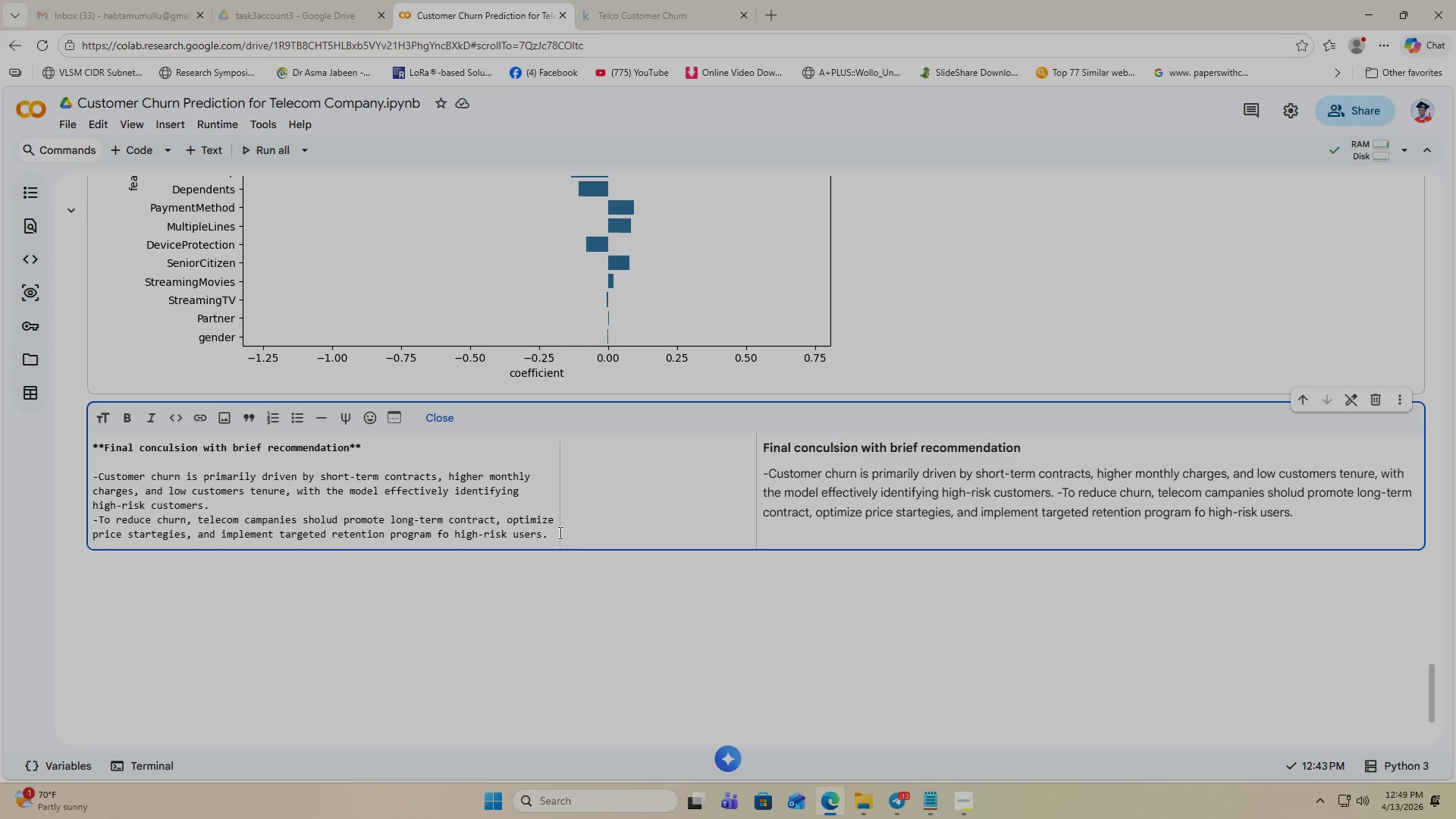 
key(Enter)
 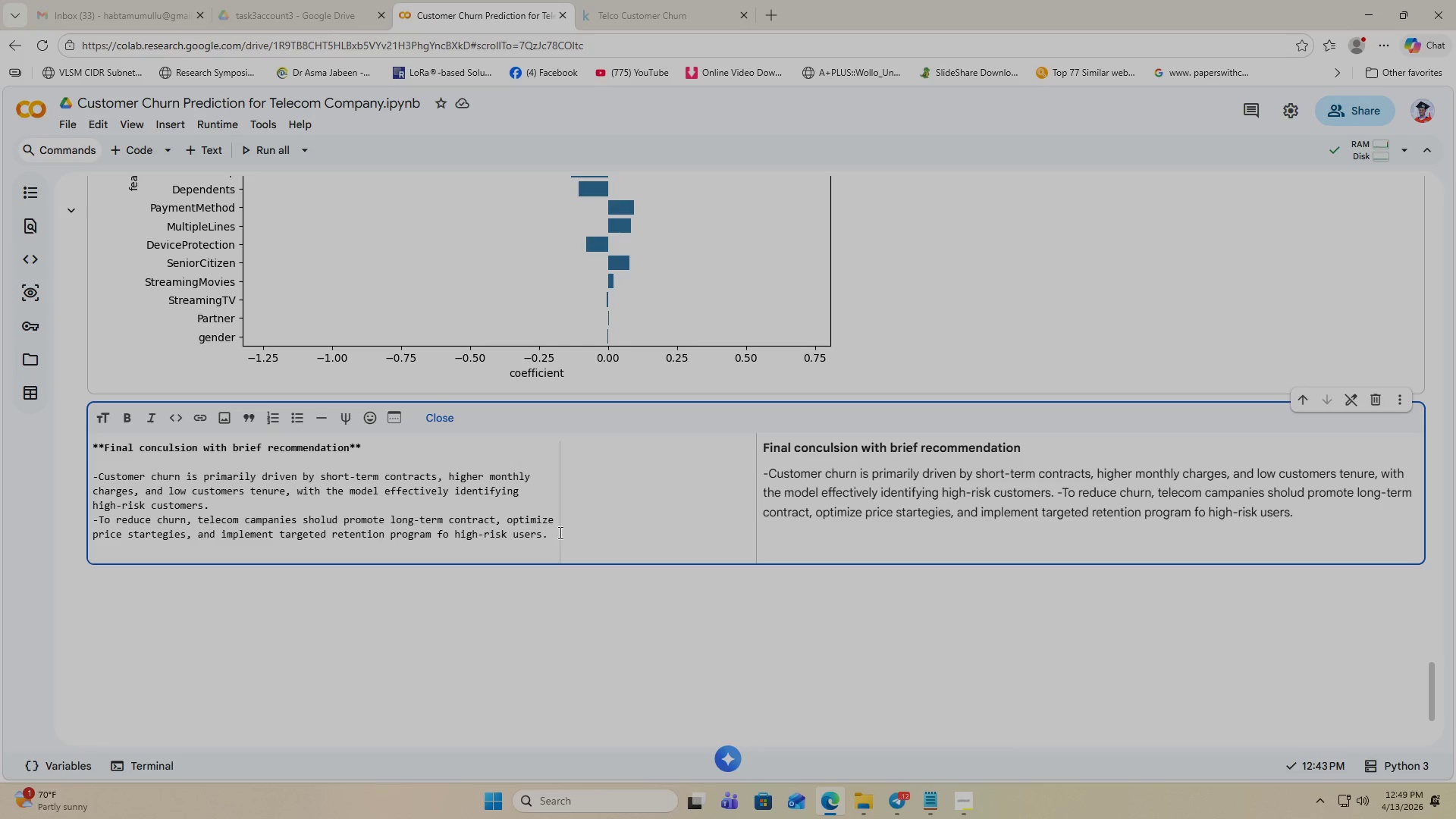 
key(Minus)
 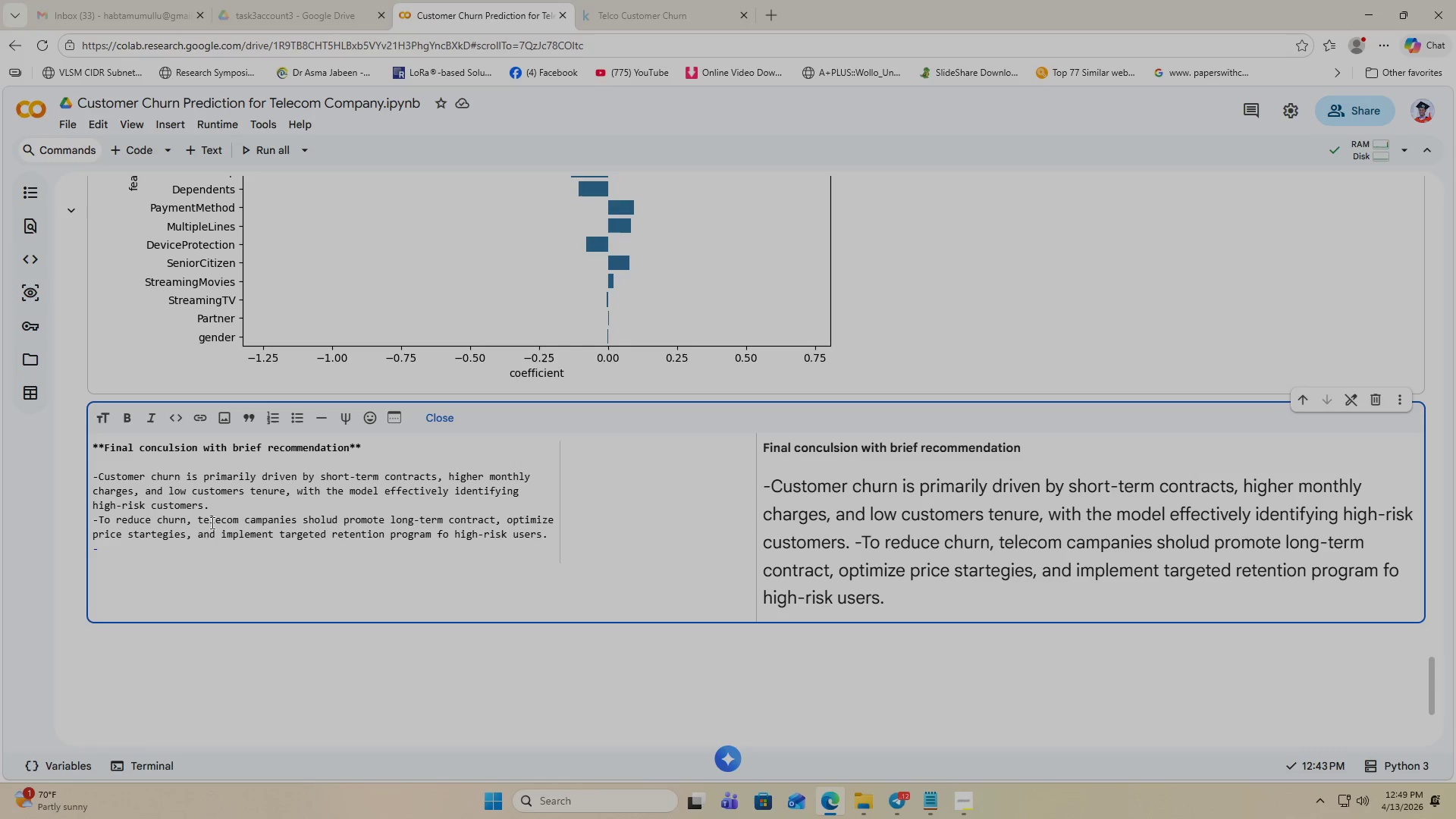 
left_click([221, 510])
 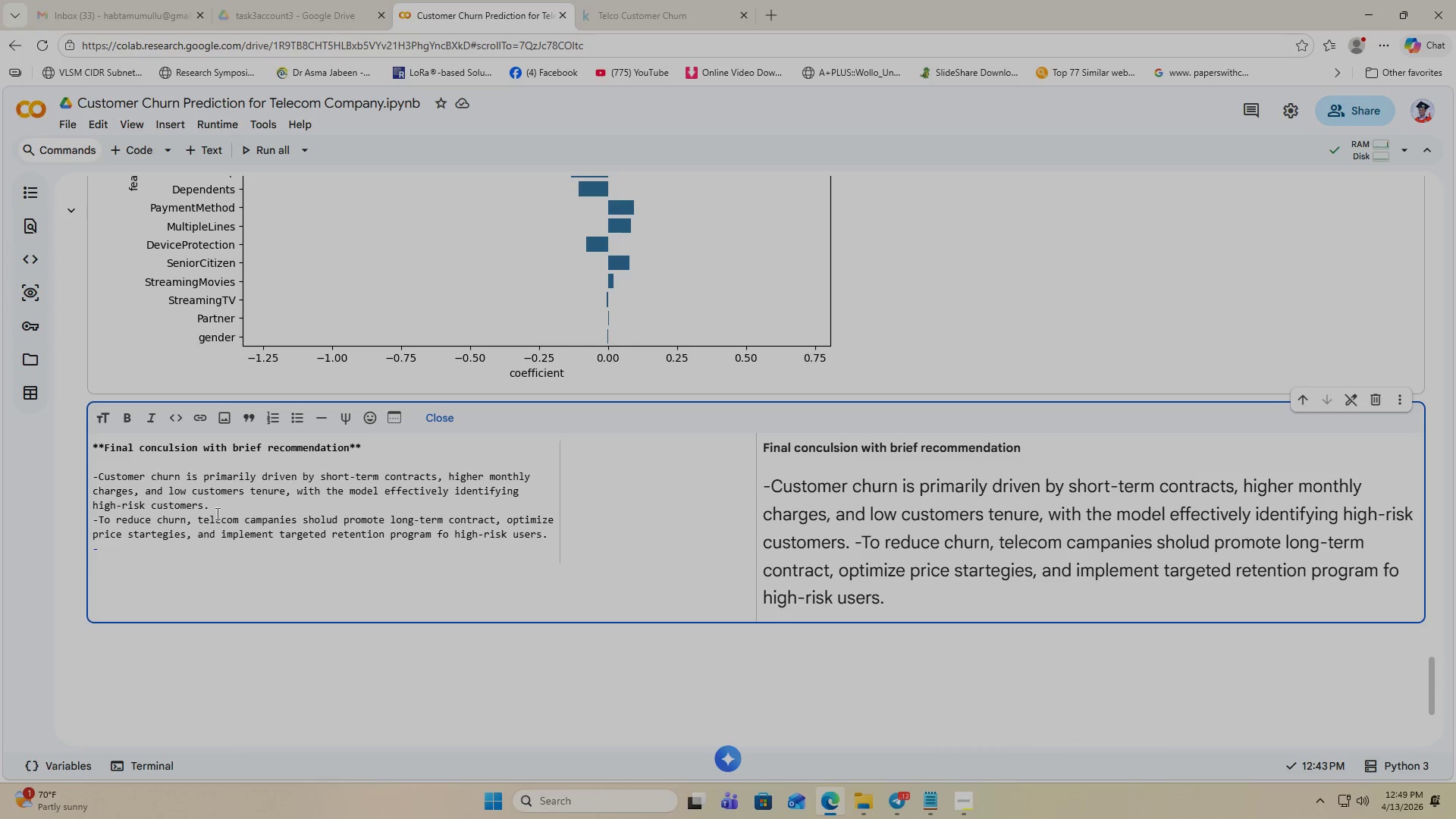 
key(Enter)
 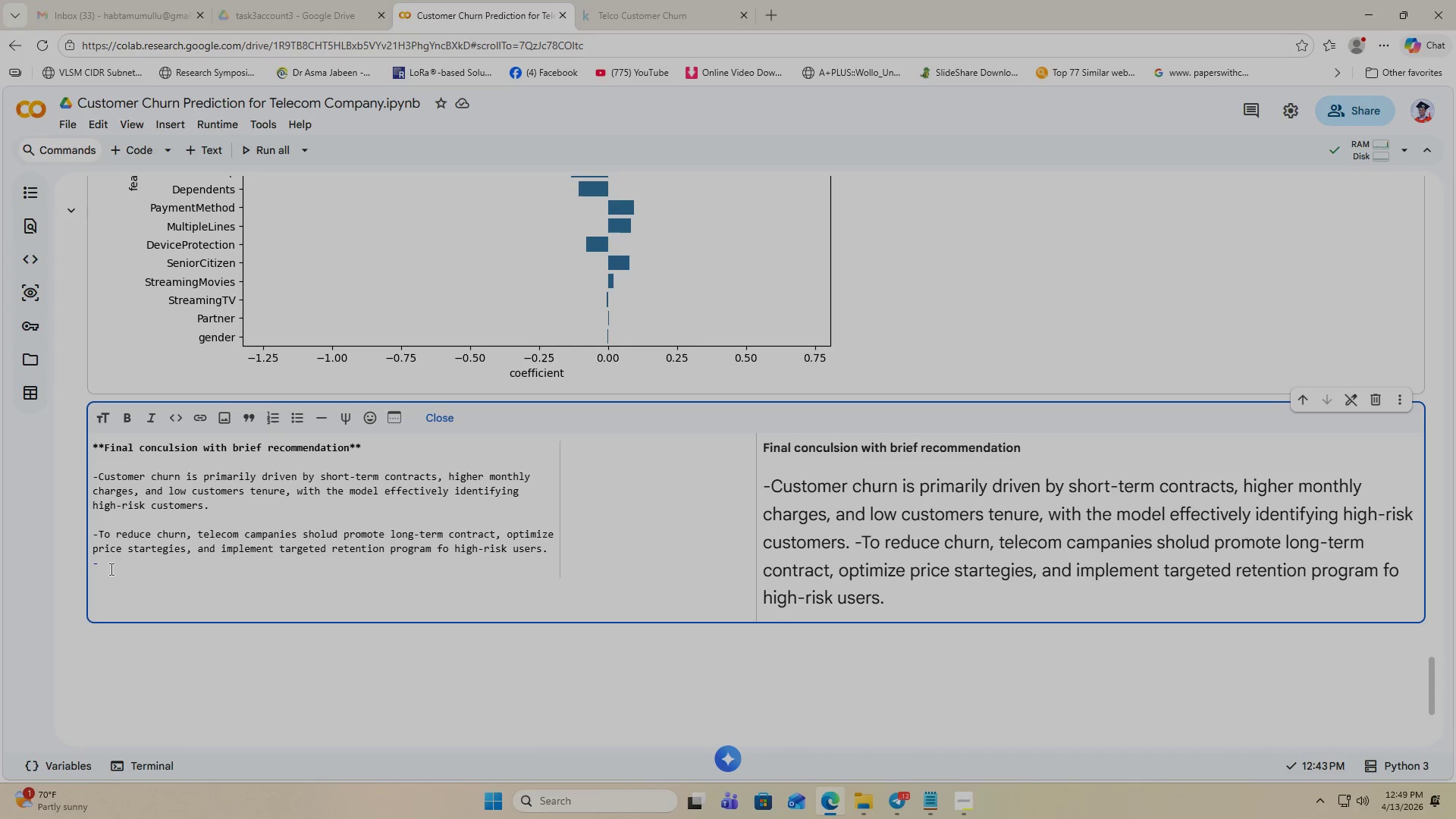 
left_click([104, 563])
 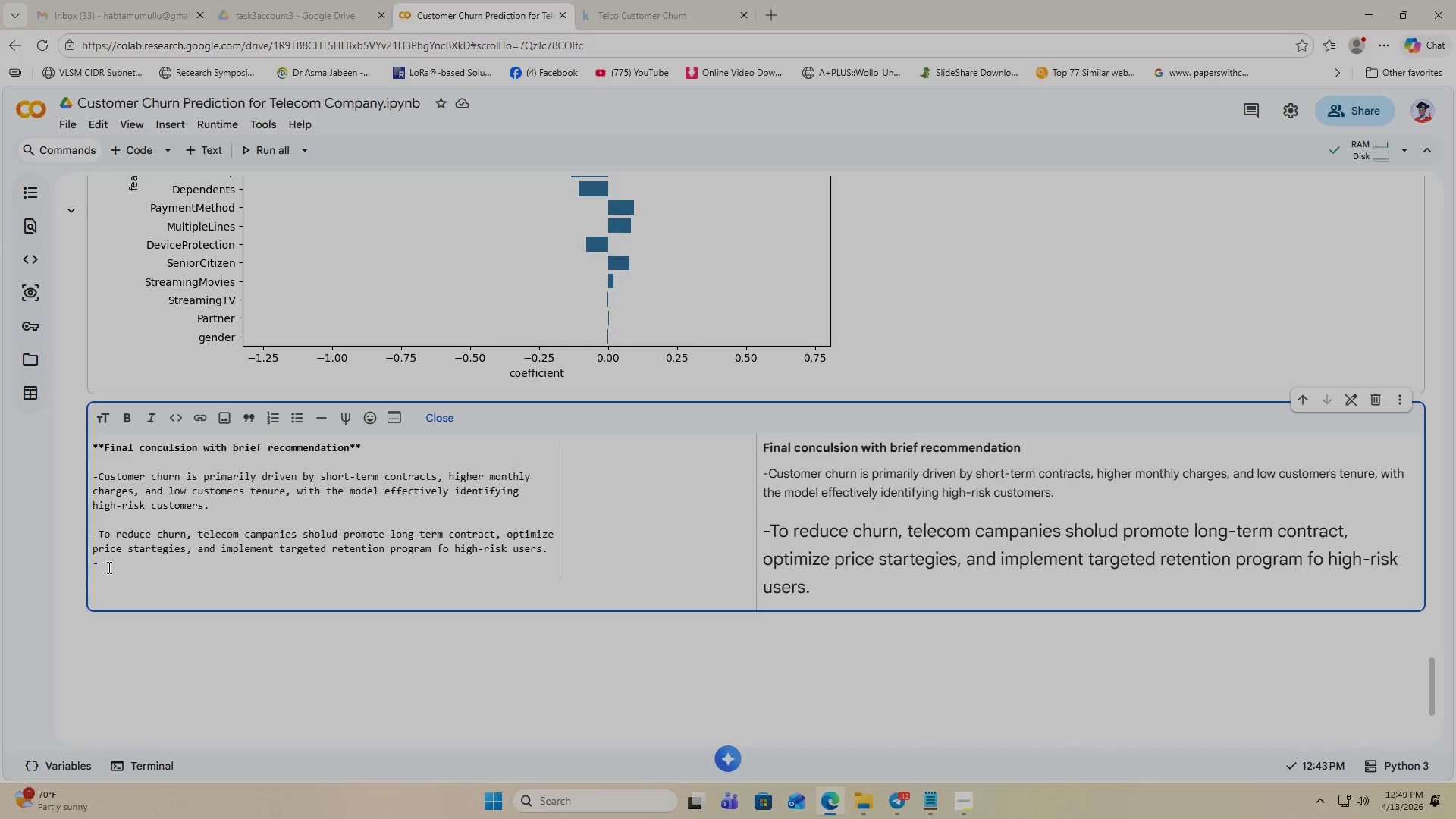 
key(Enter)
 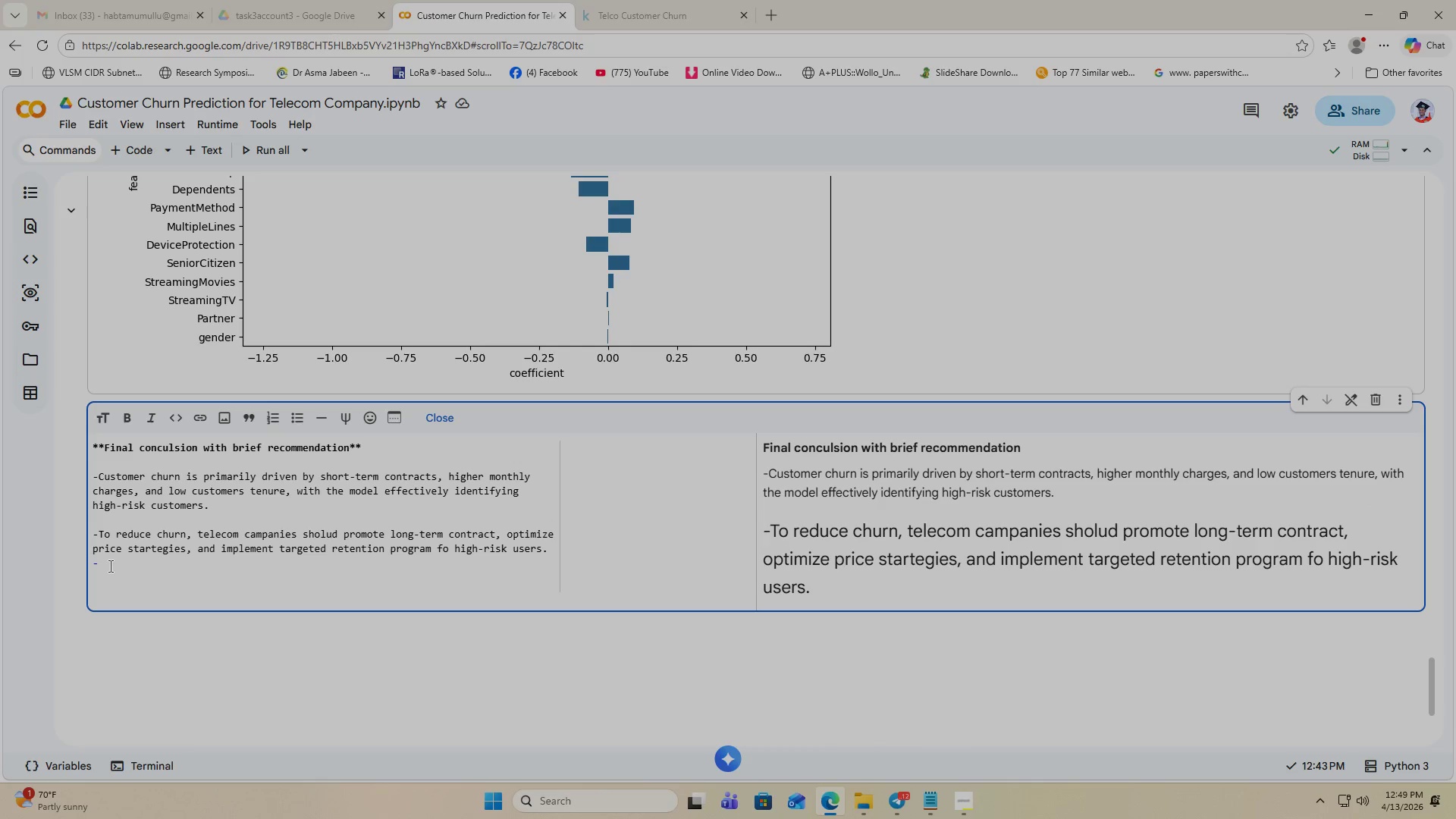 
left_click([109, 566])
 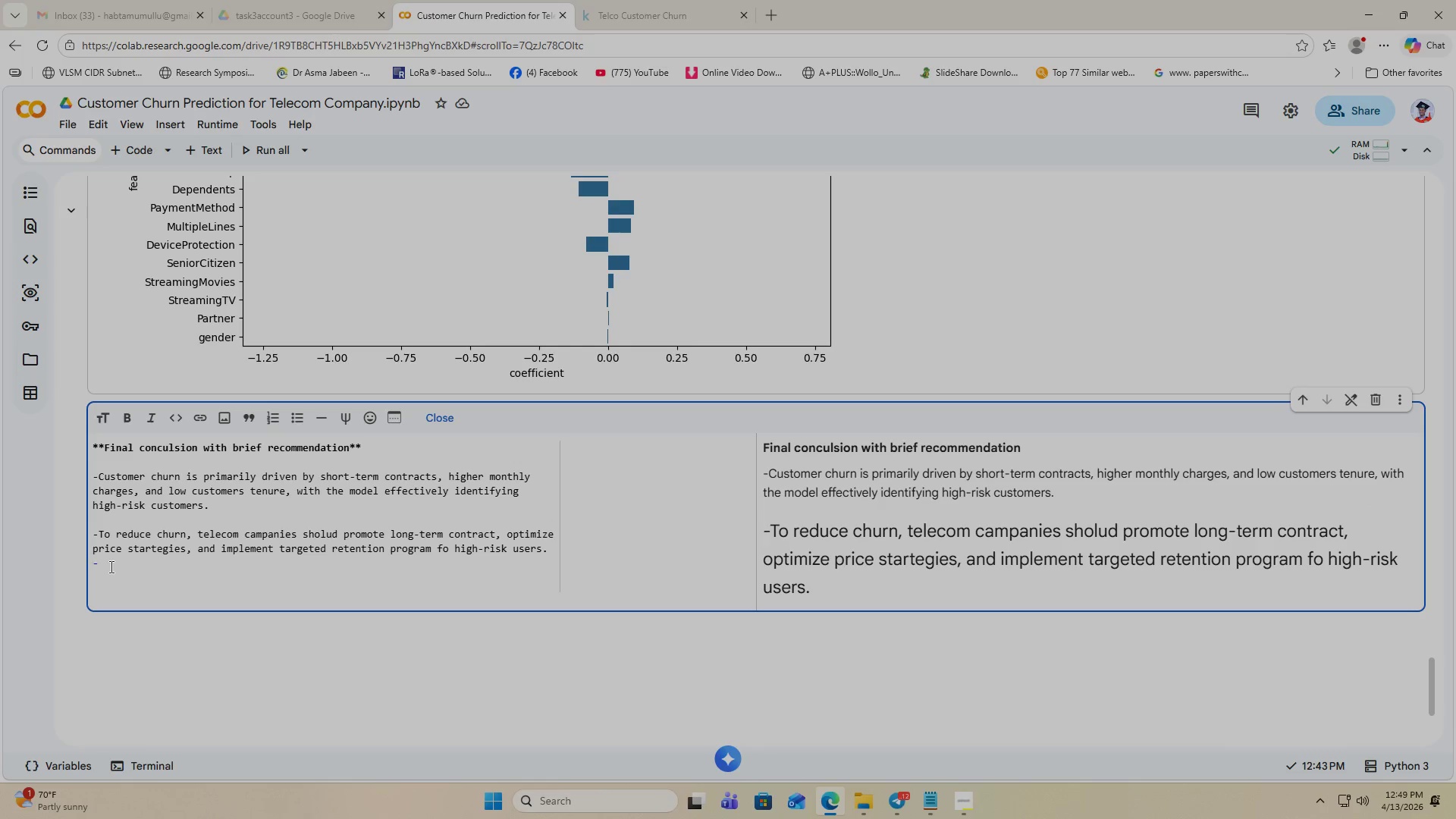 
key(Backspace)
 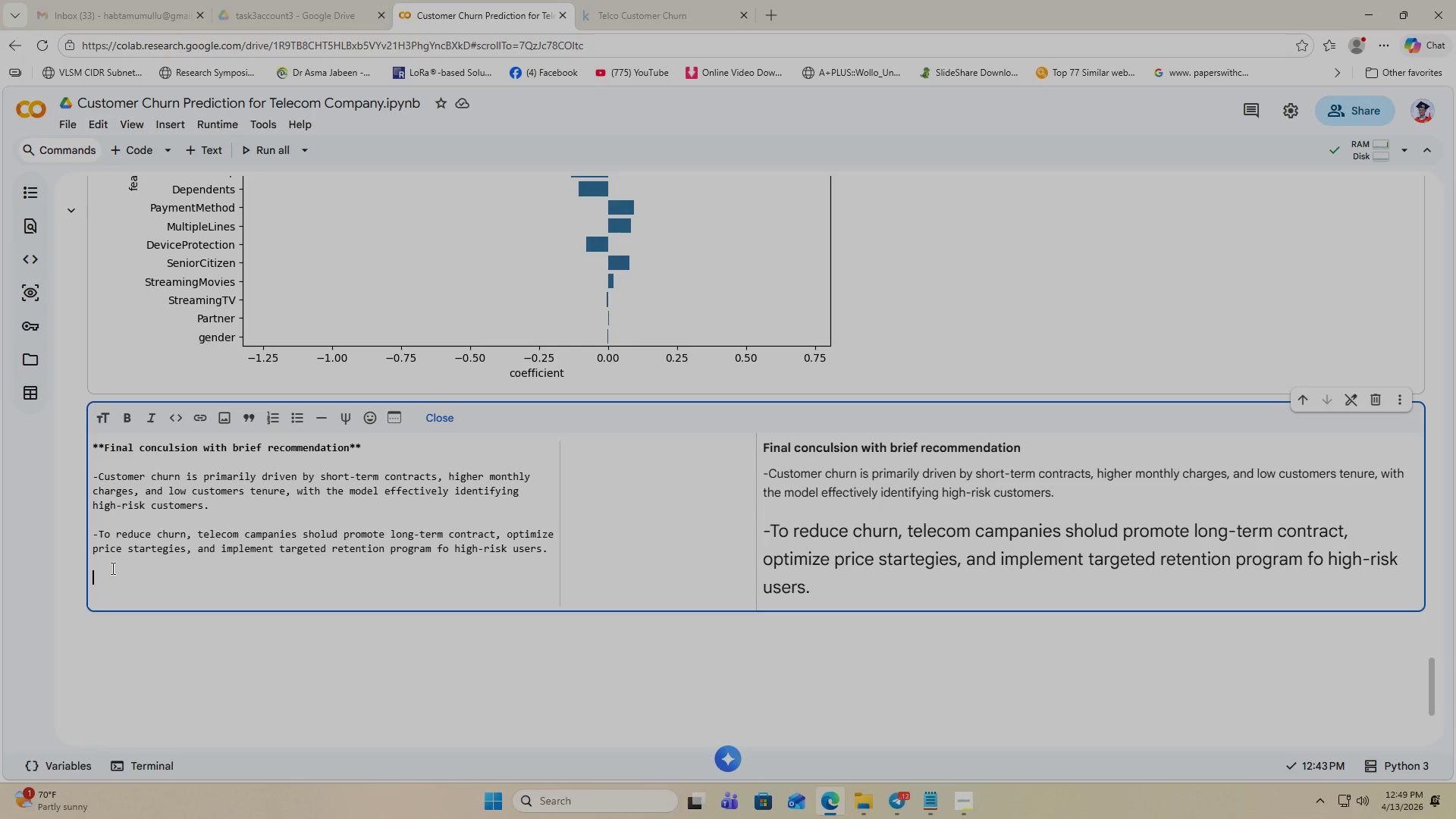 
key(Enter)
 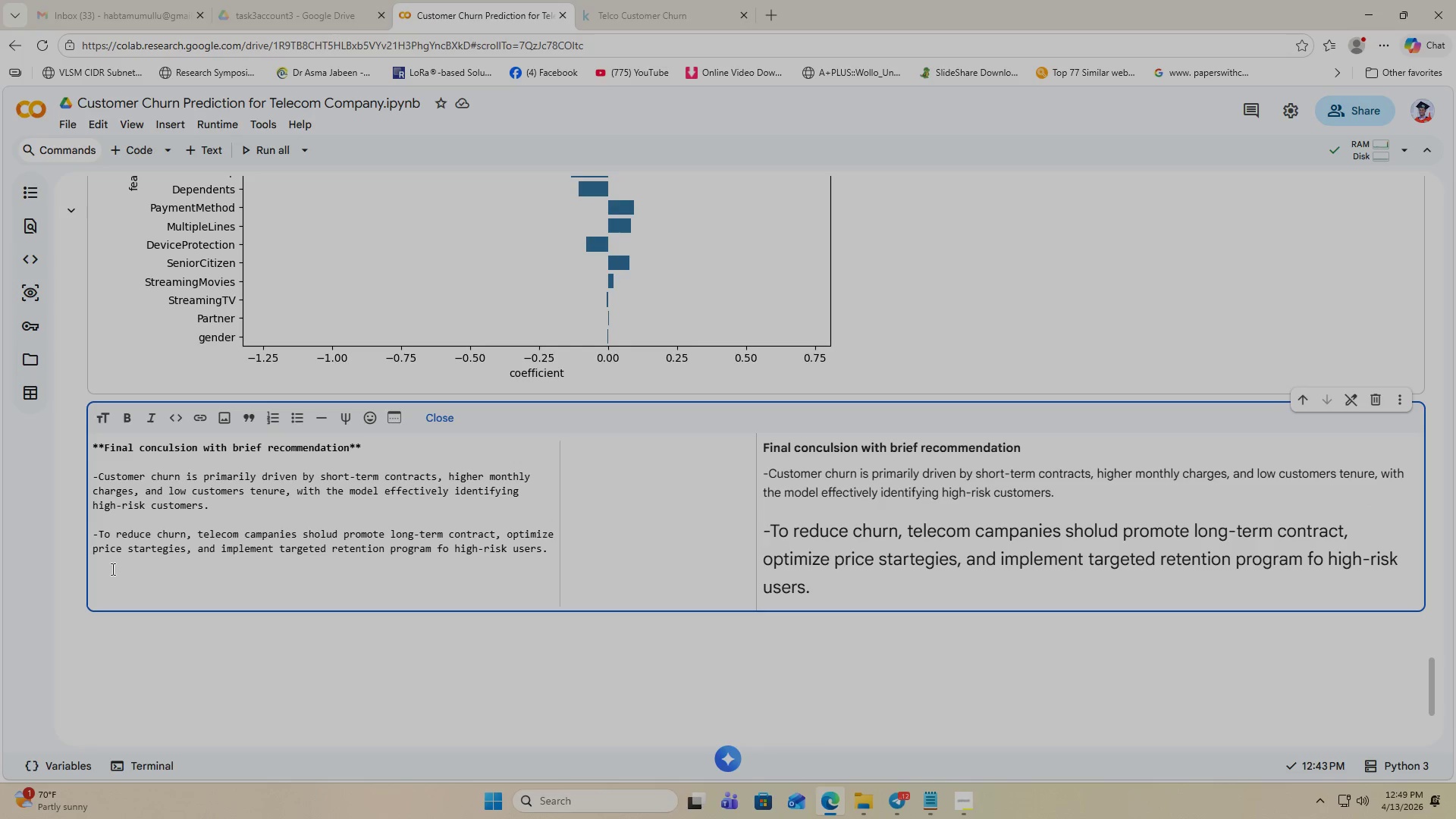 
key(Minus)
 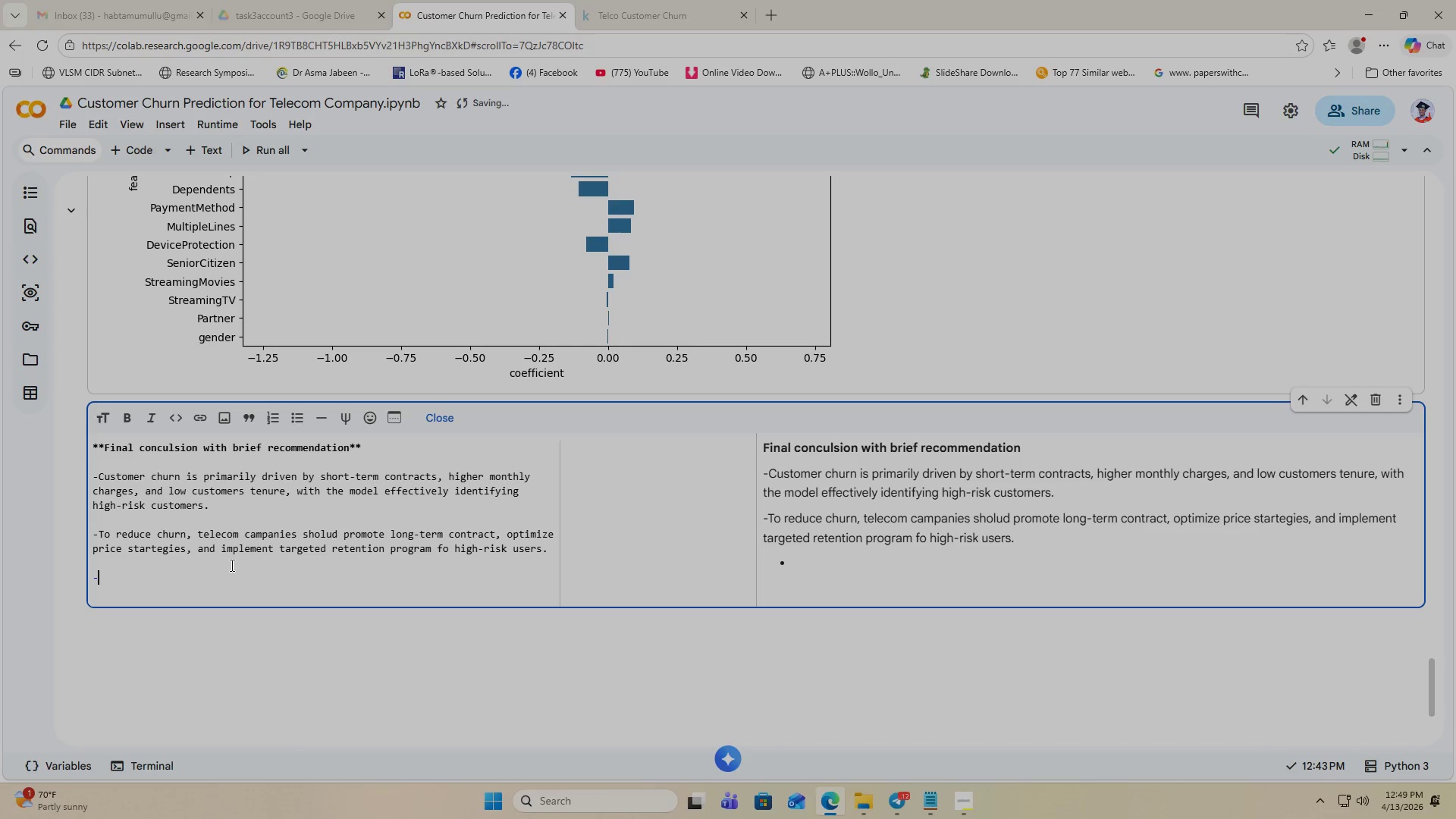 
wait(6.92)
 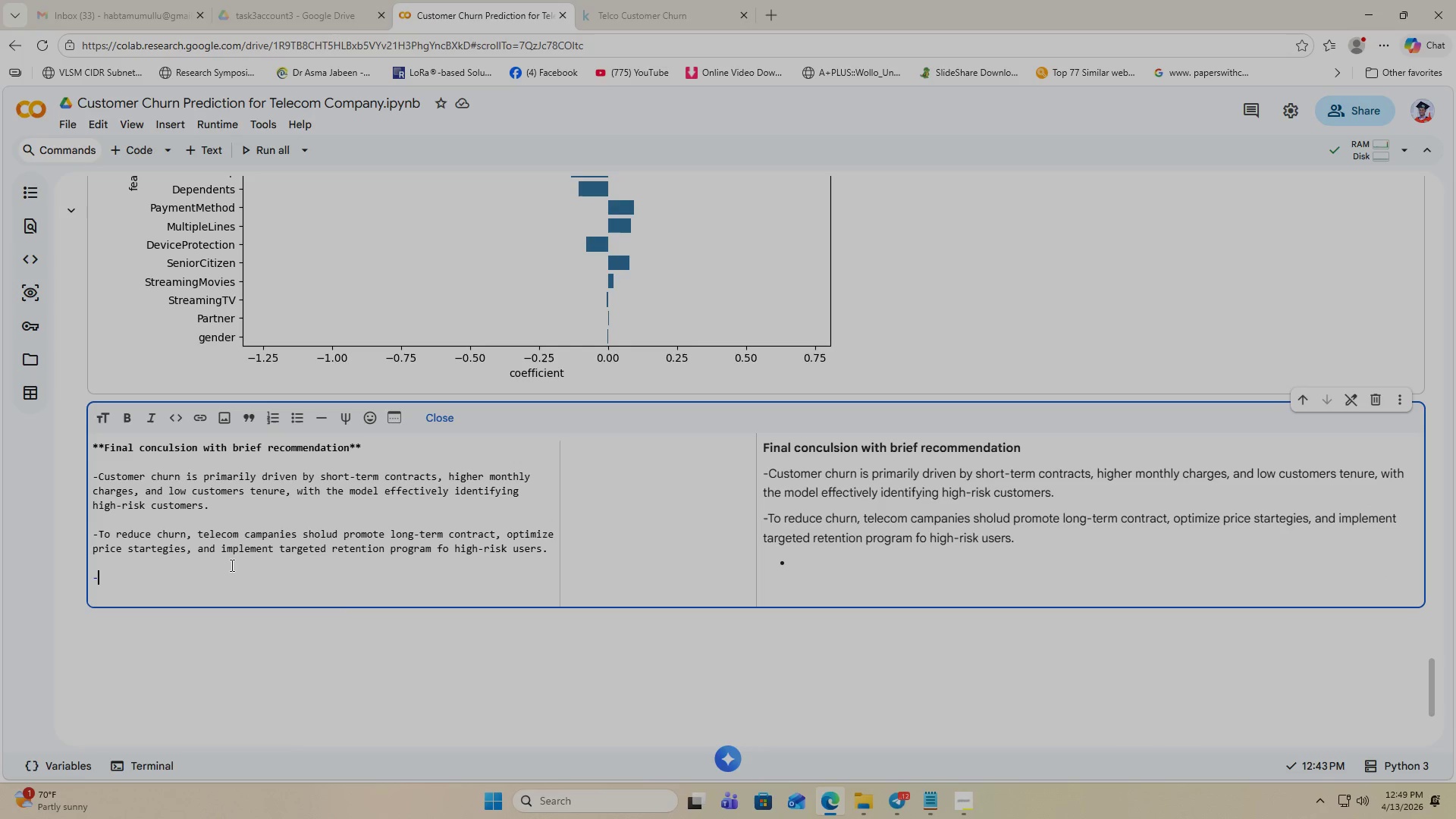 
key(Backspace)
 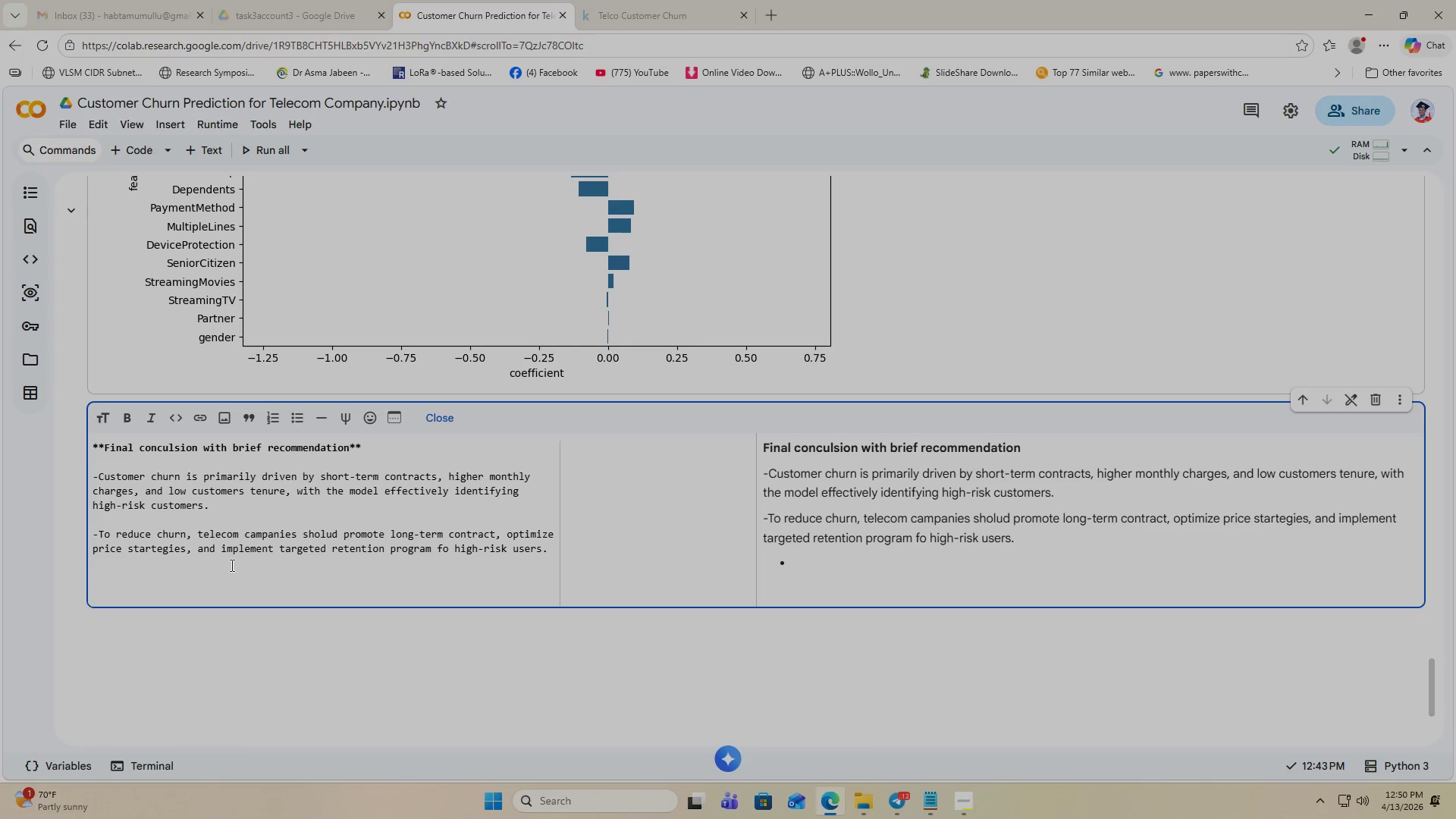 
key(Backspace)
 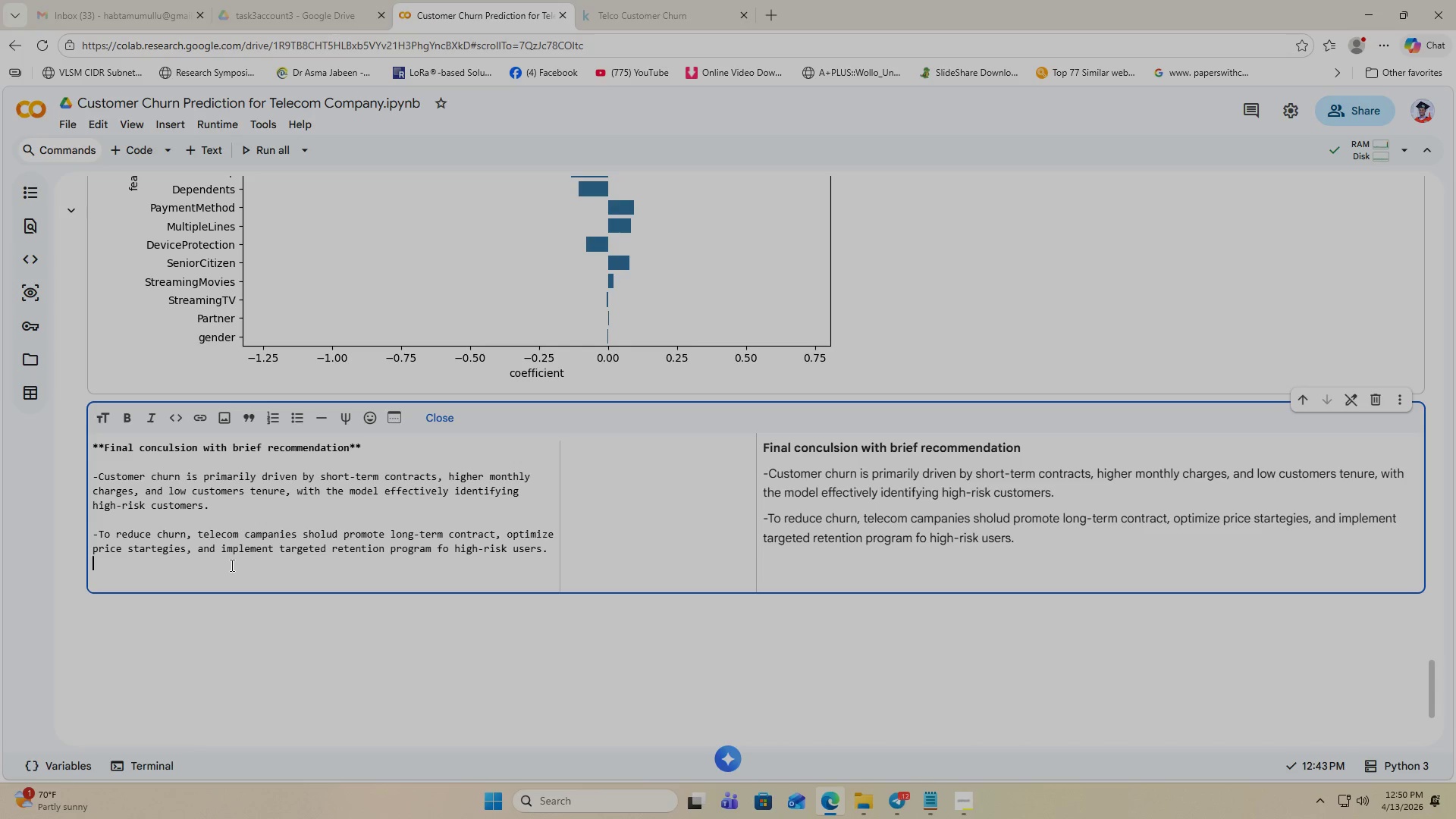 
key(Enter)
 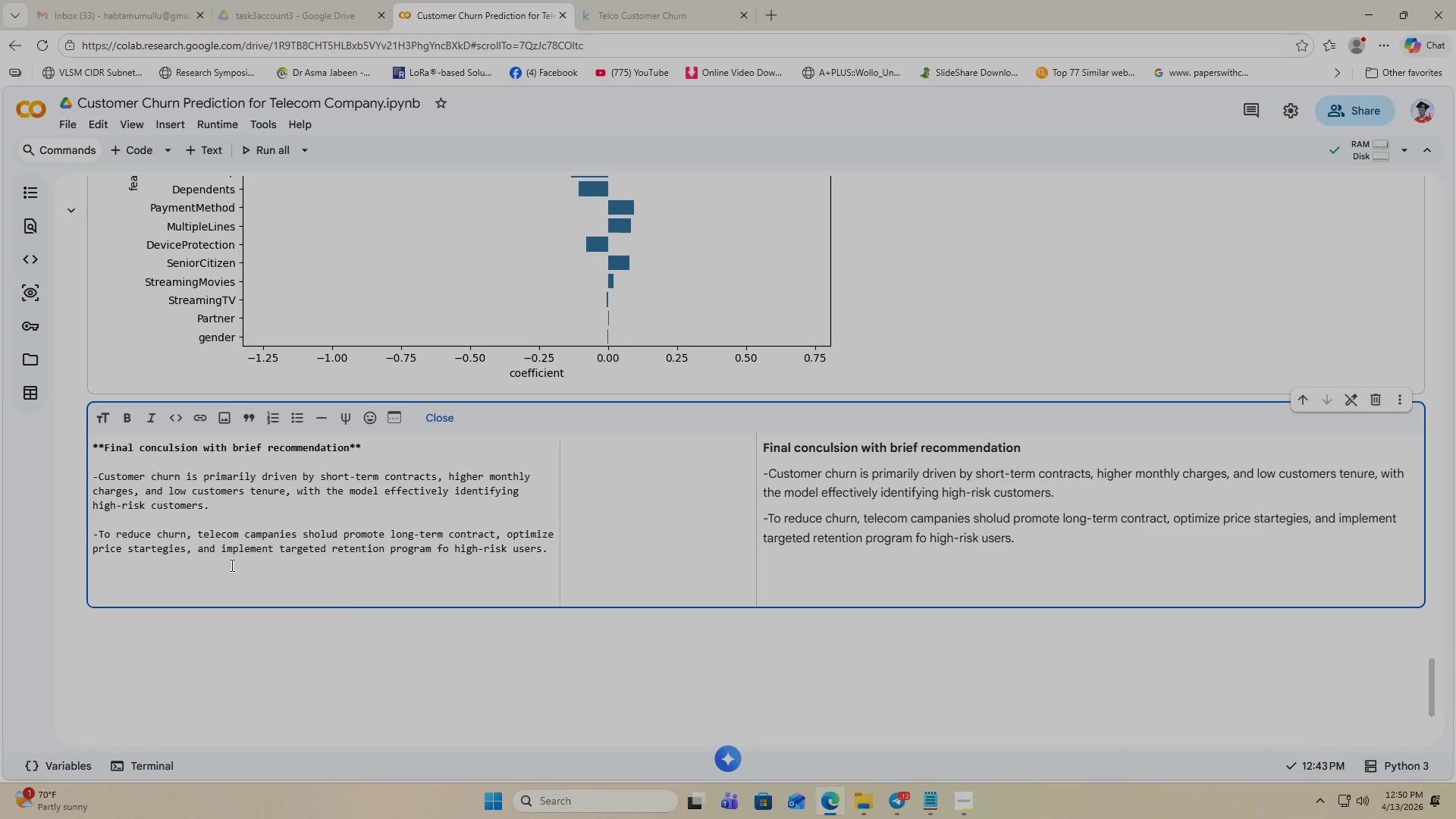 
key(Minus)
 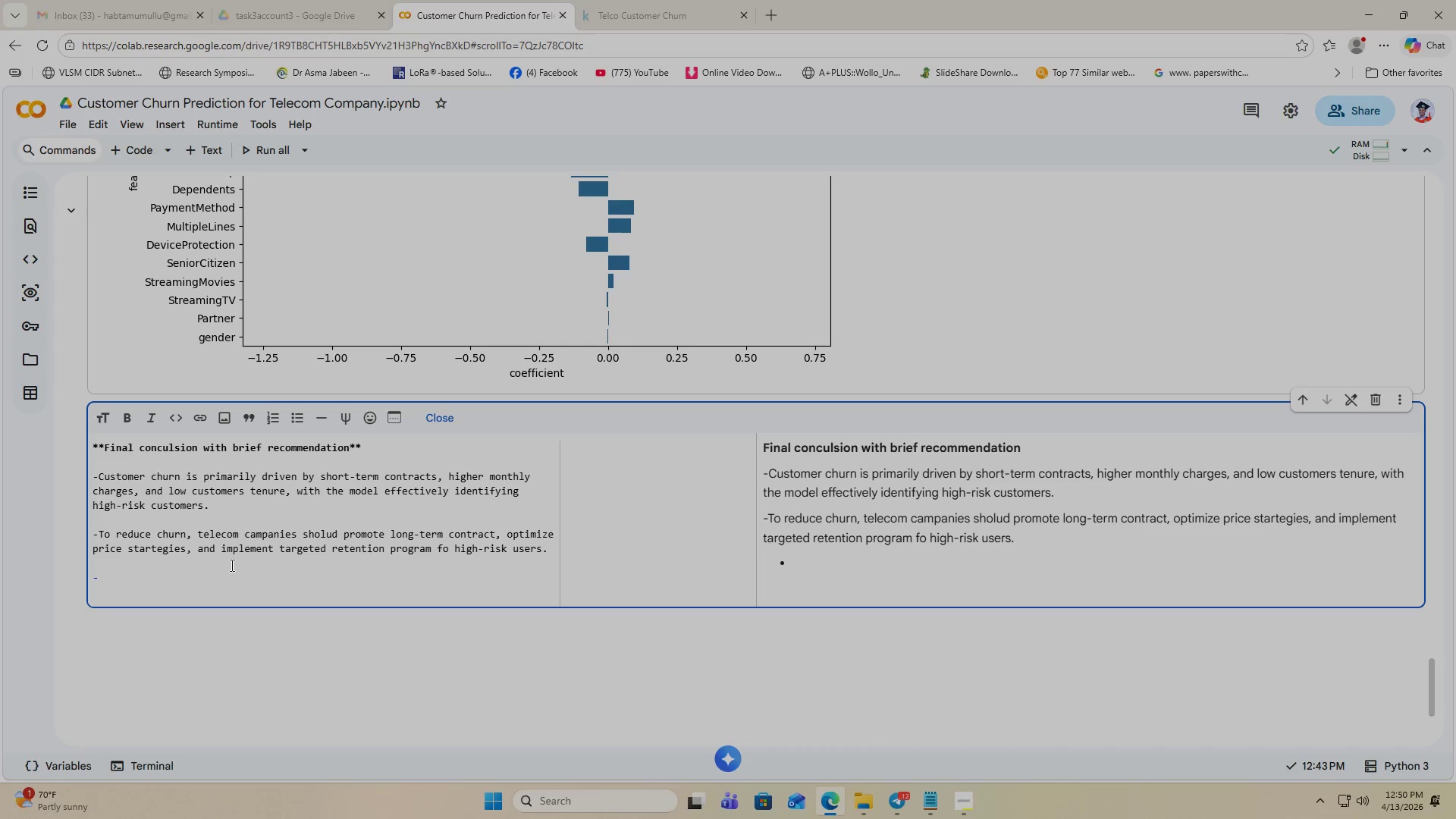 
wait(9.73)
 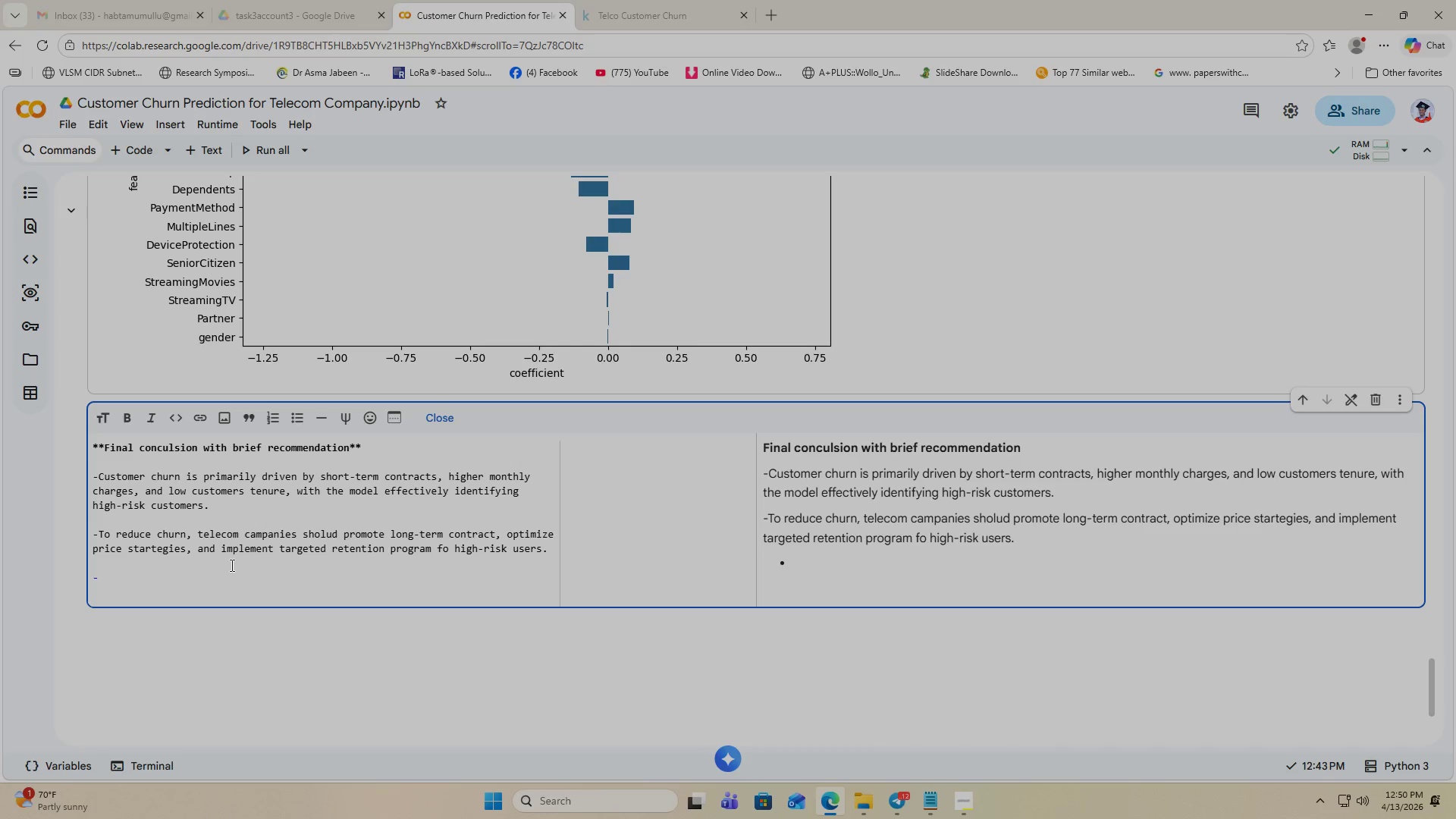 
type(additionlly,)
 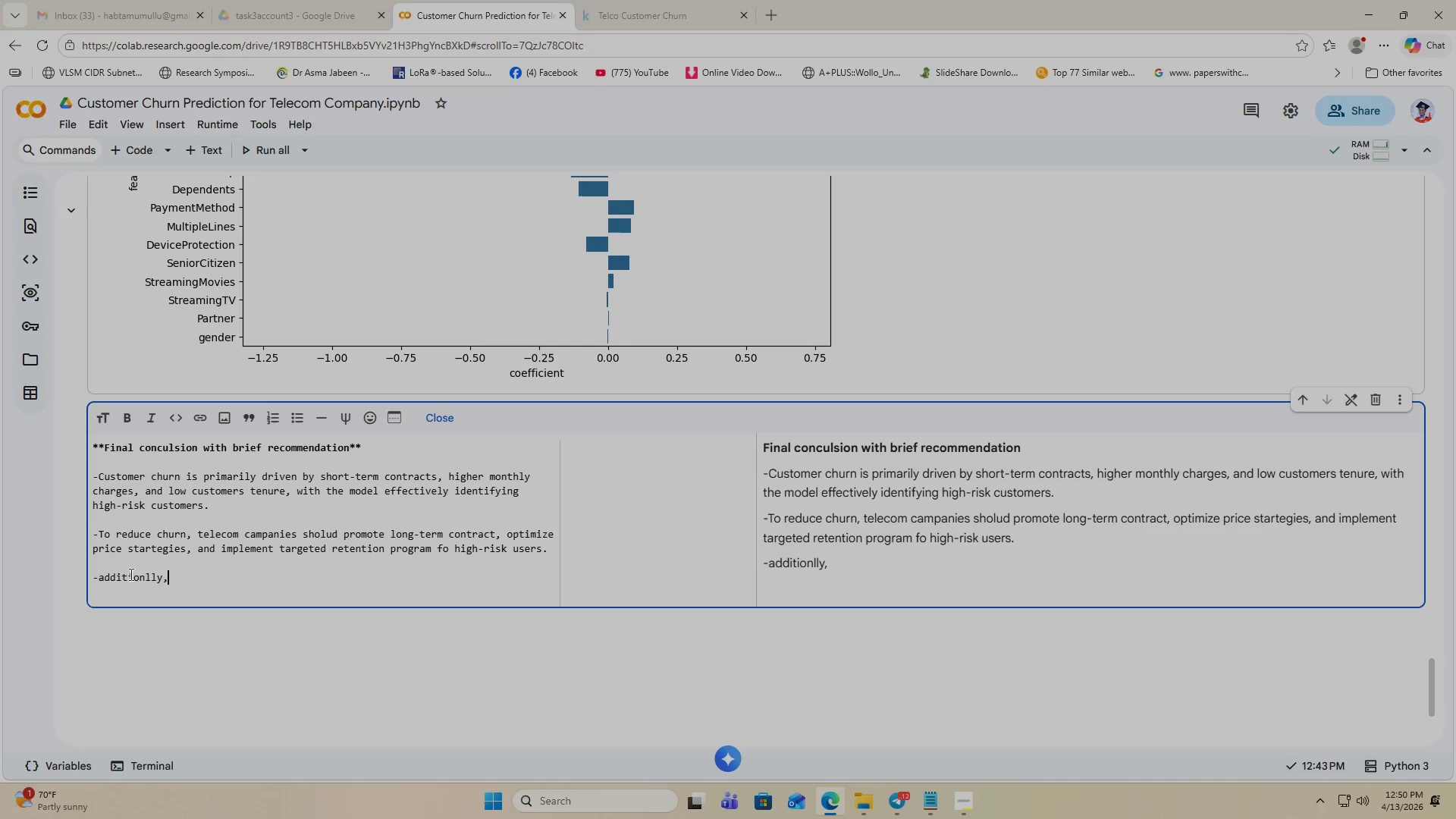 
left_click([103, 574])
 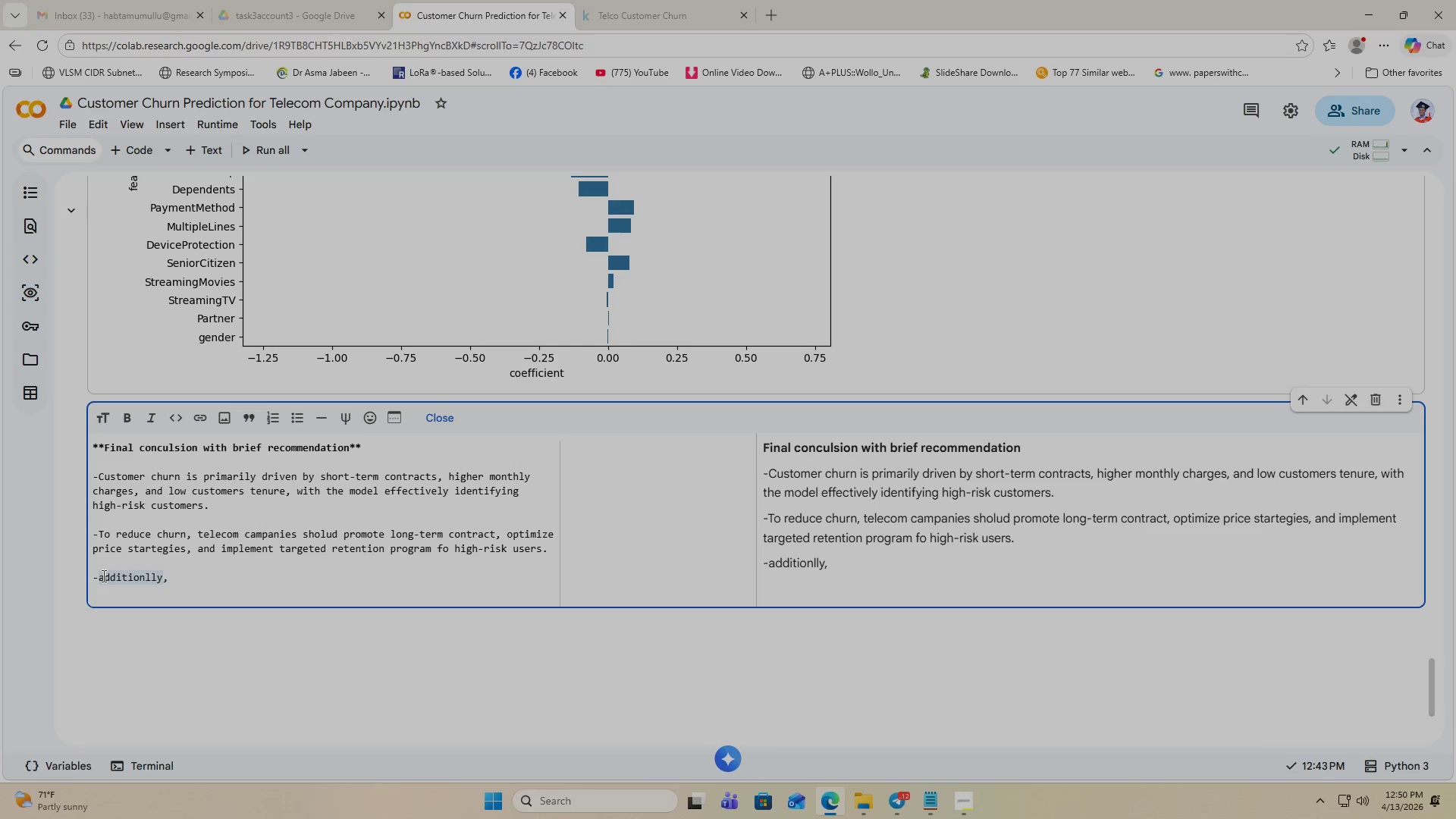 
key(Backspace)
 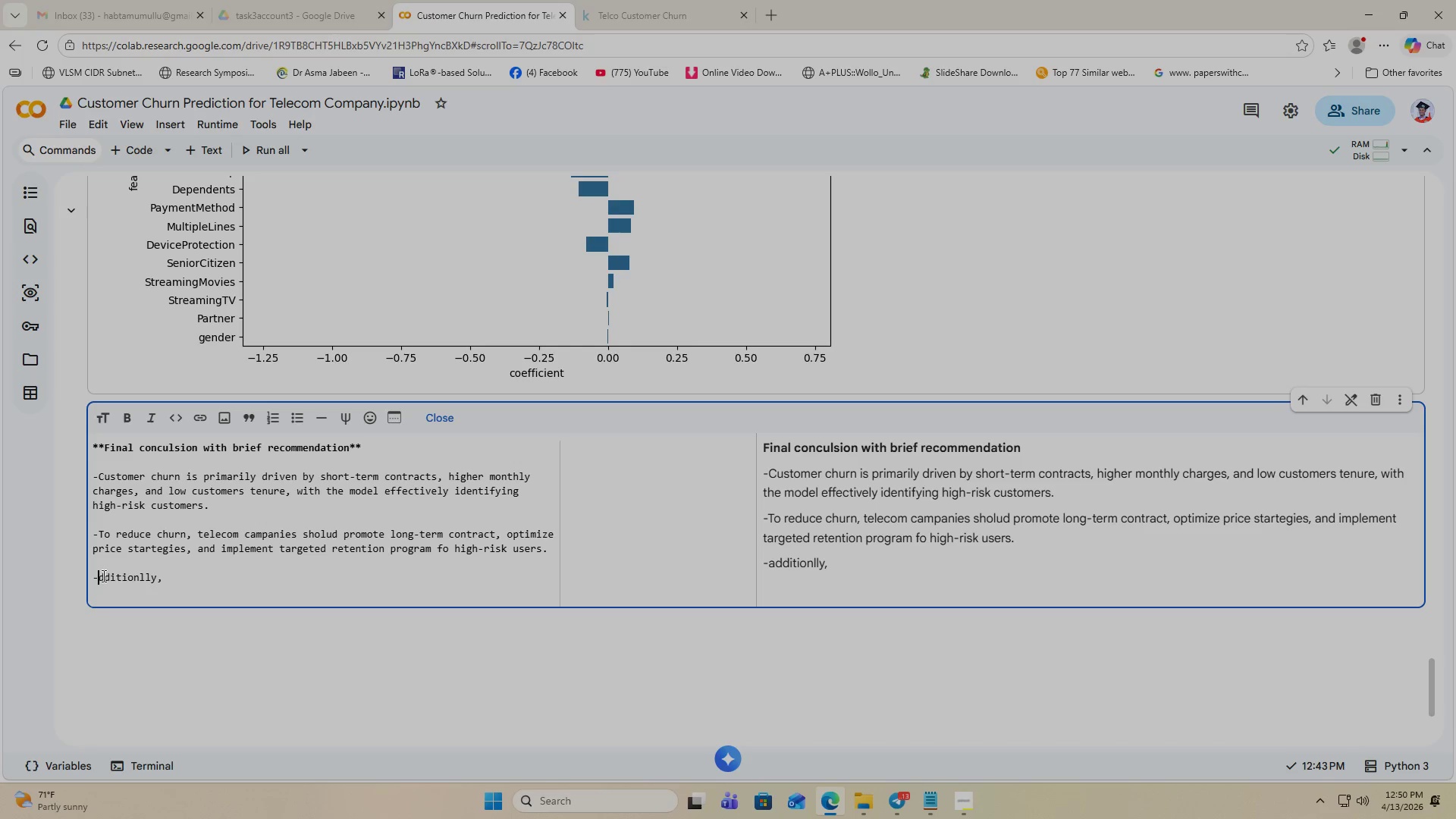 
key(Shift+ShiftLeft)
 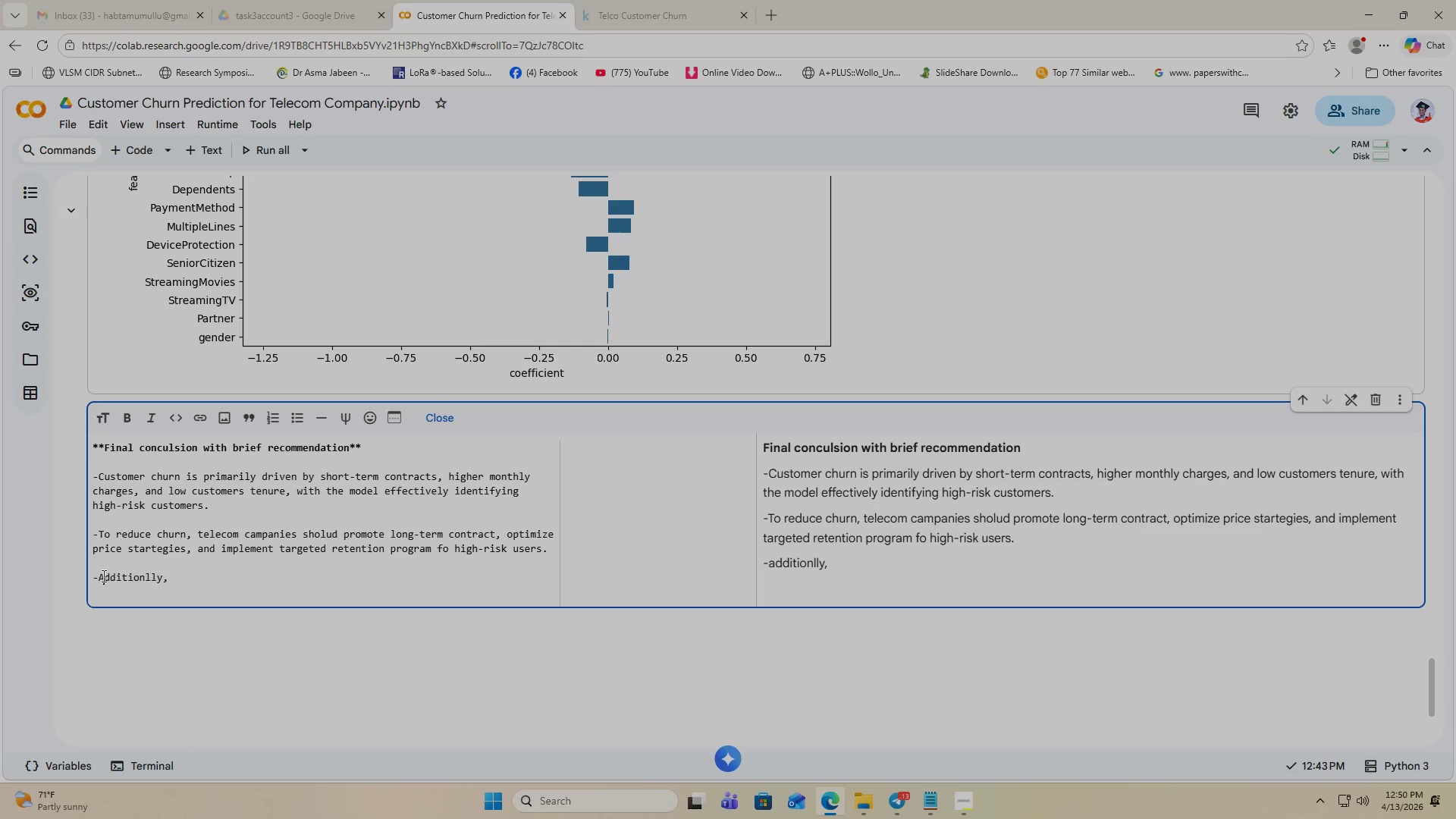 
key(Shift+A)
 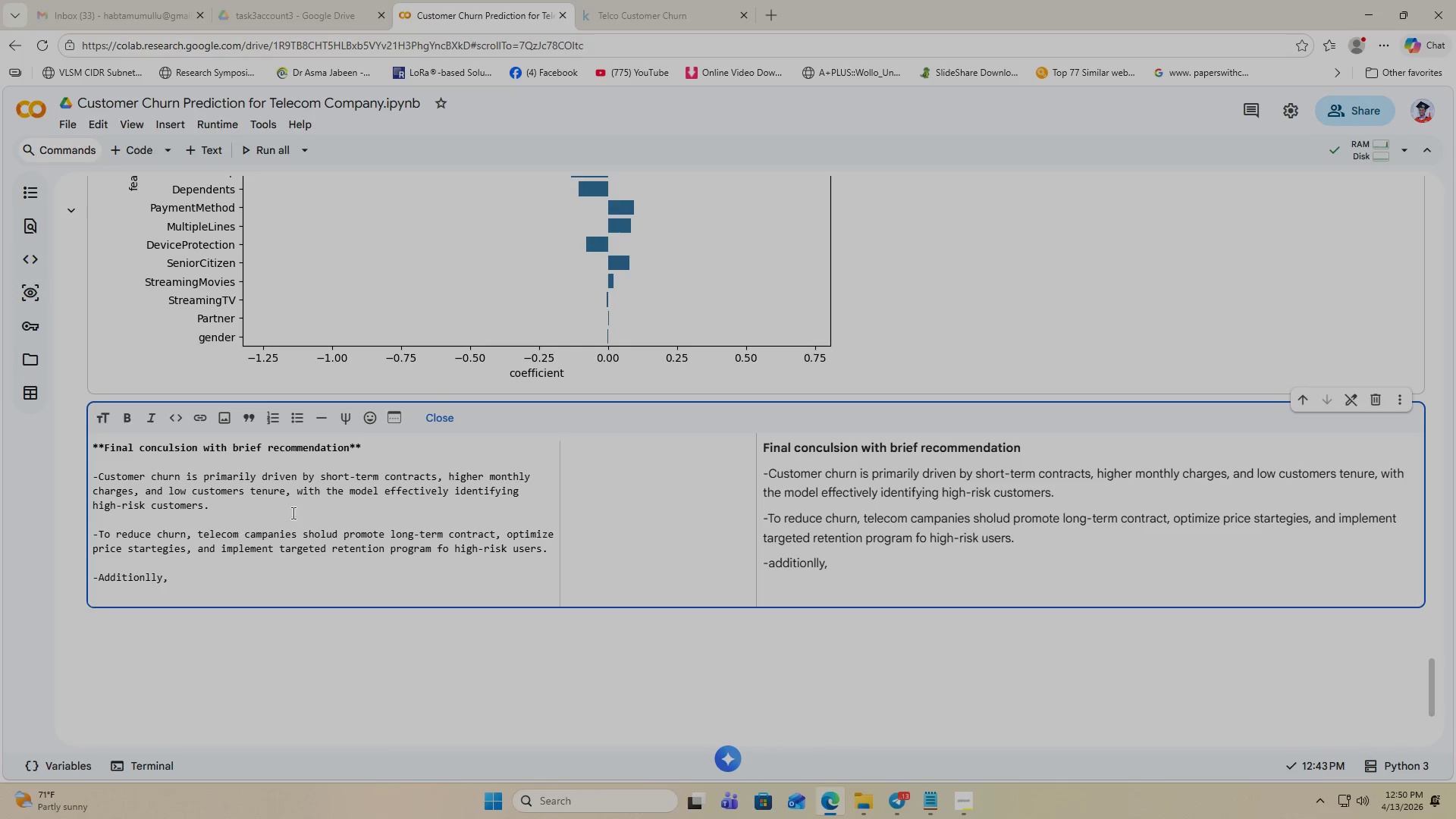 
scroll: coordinate [417, 449], scroll_direction: up, amount: 61.0
 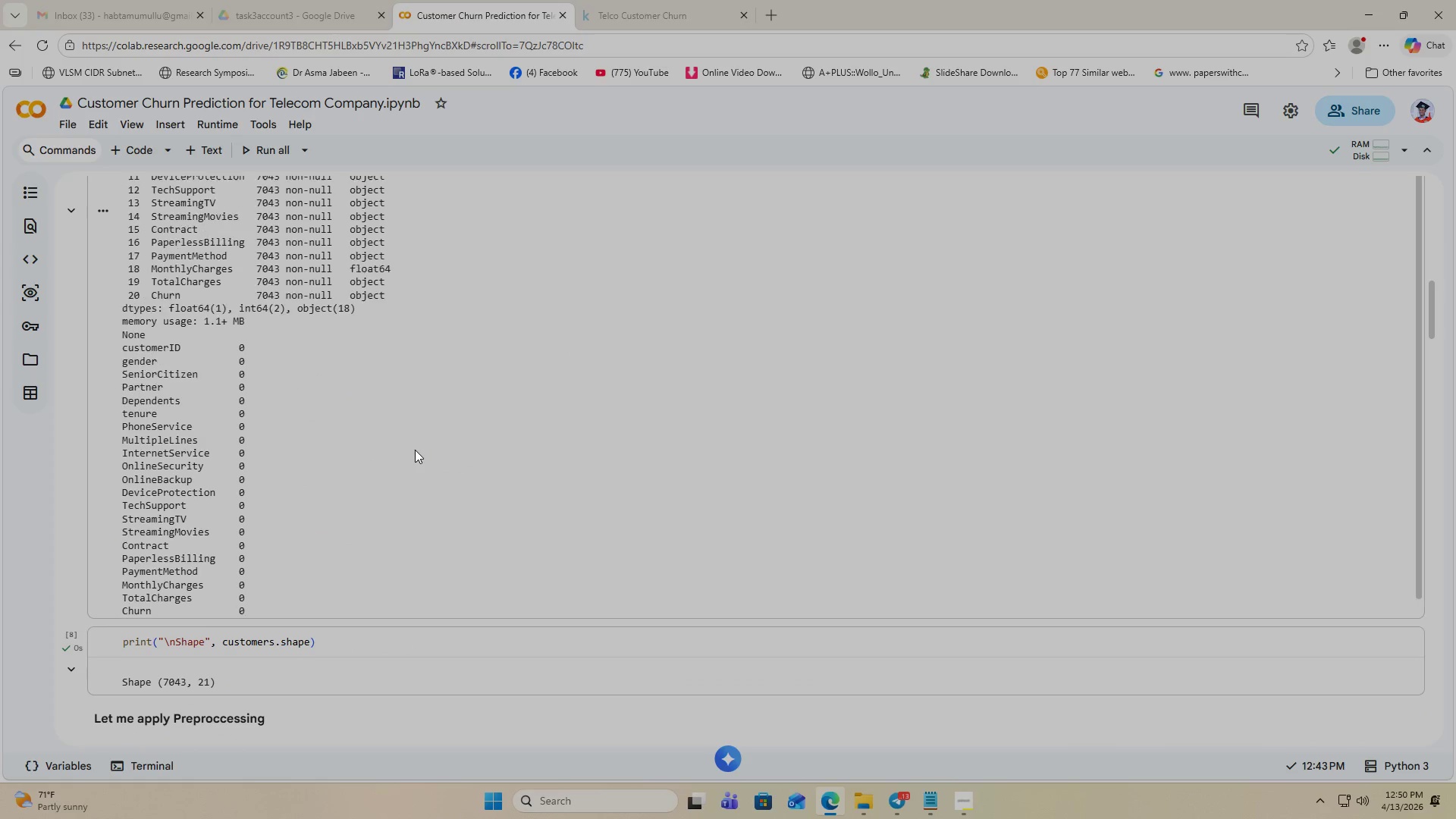 
scroll: coordinate [318, 549], scroll_direction: down, amount: 47.0
 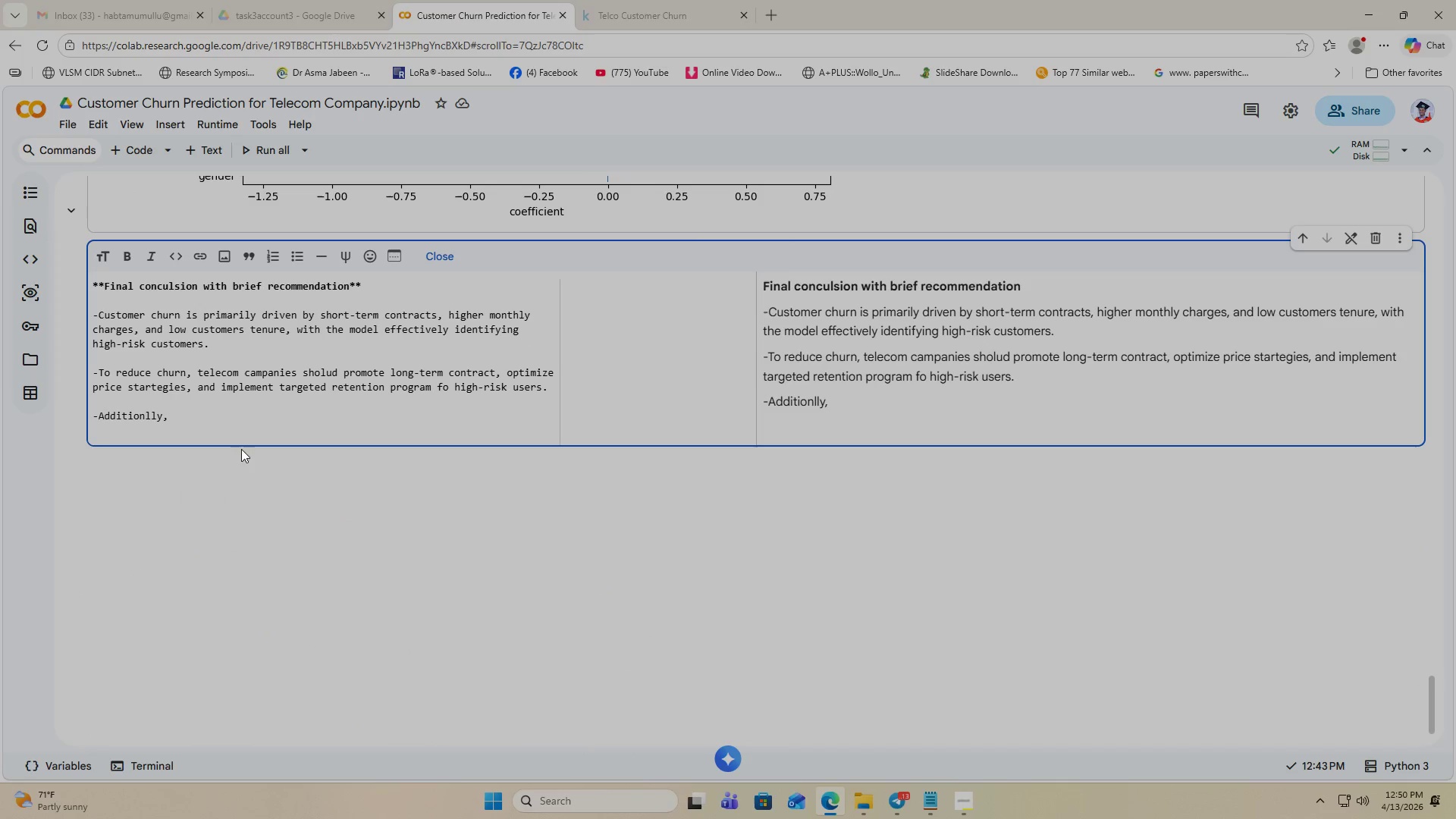 
left_click([202, 426])
 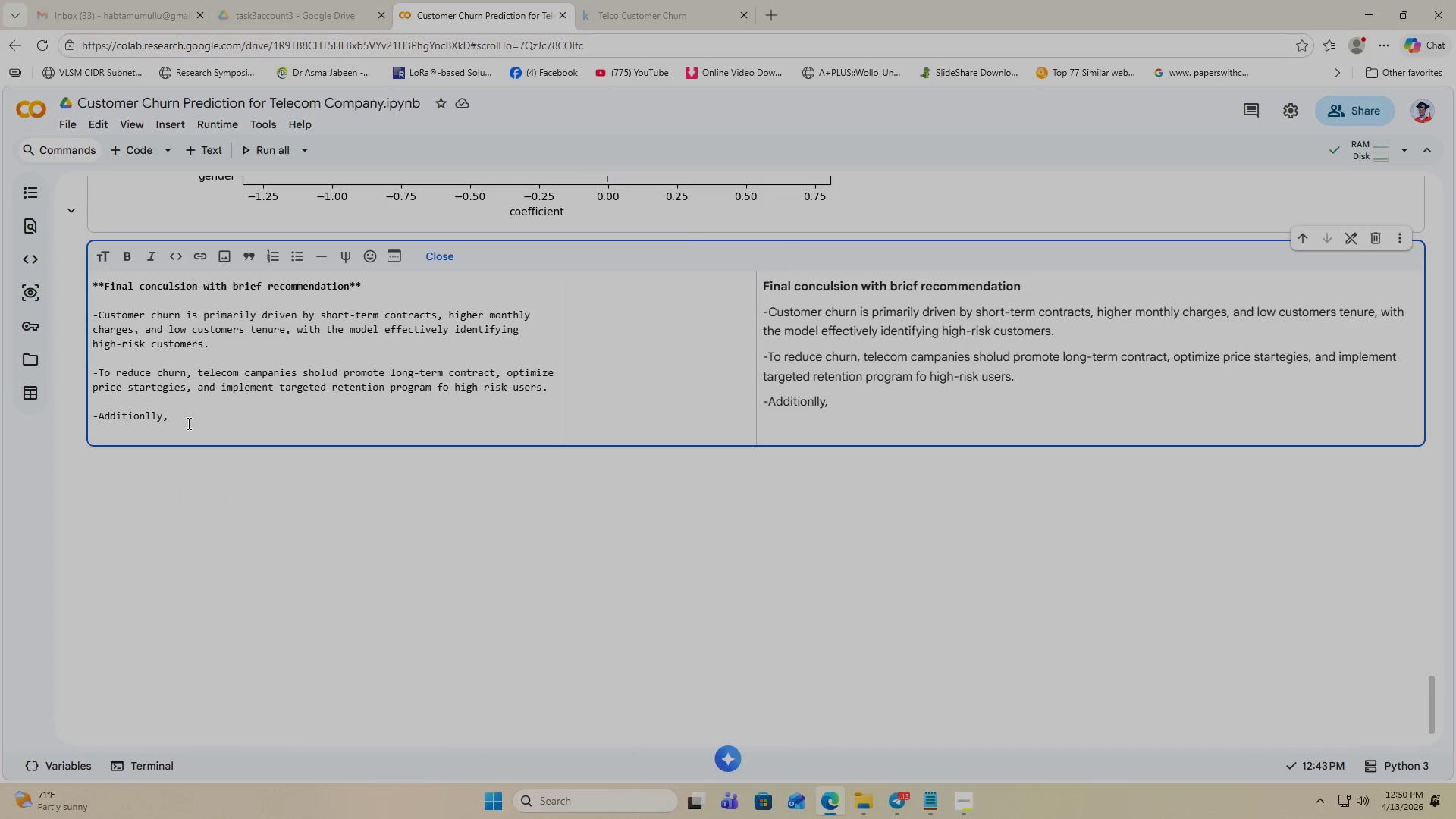 
left_click([187, 423])
 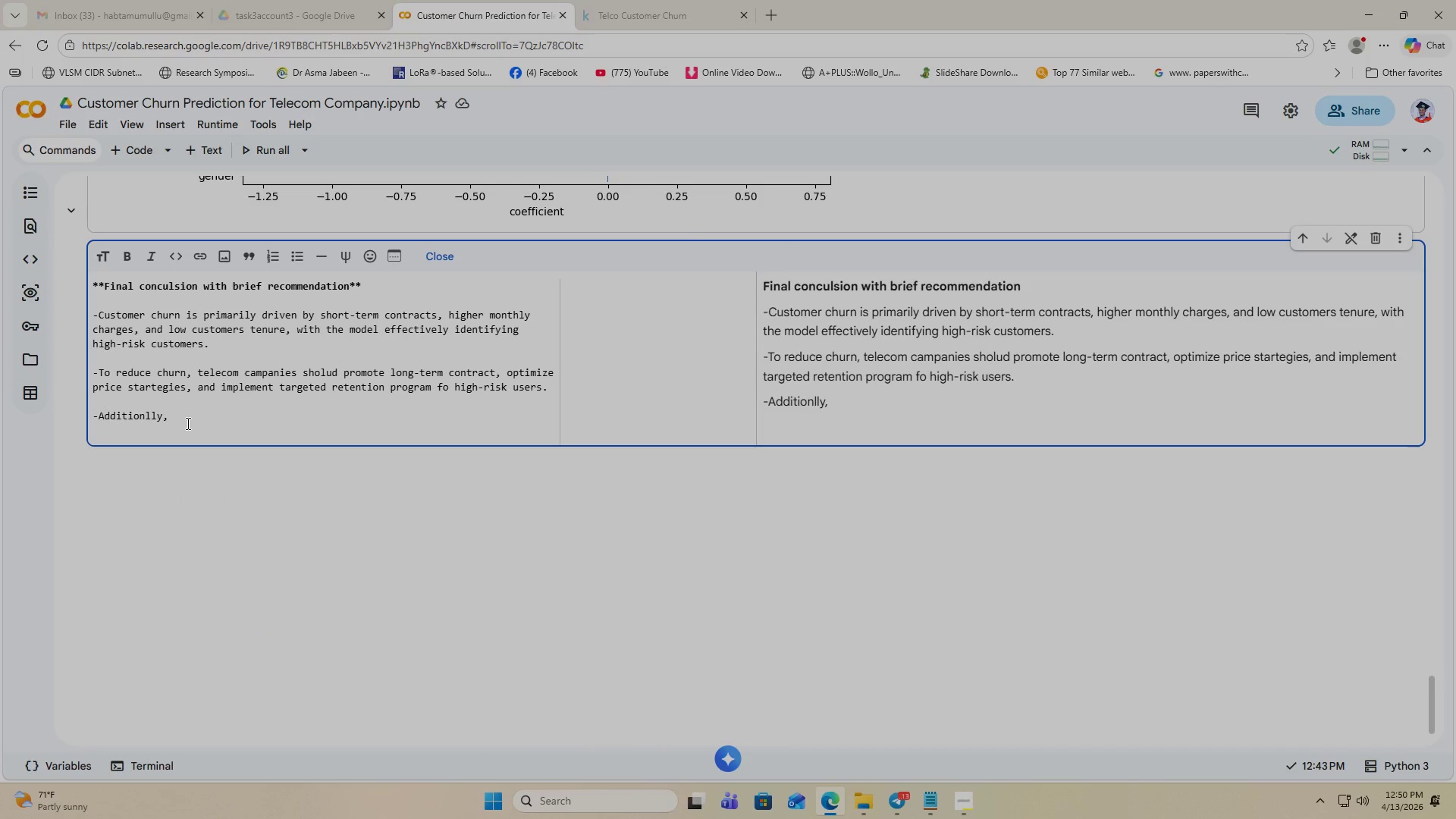 
key(Space)
 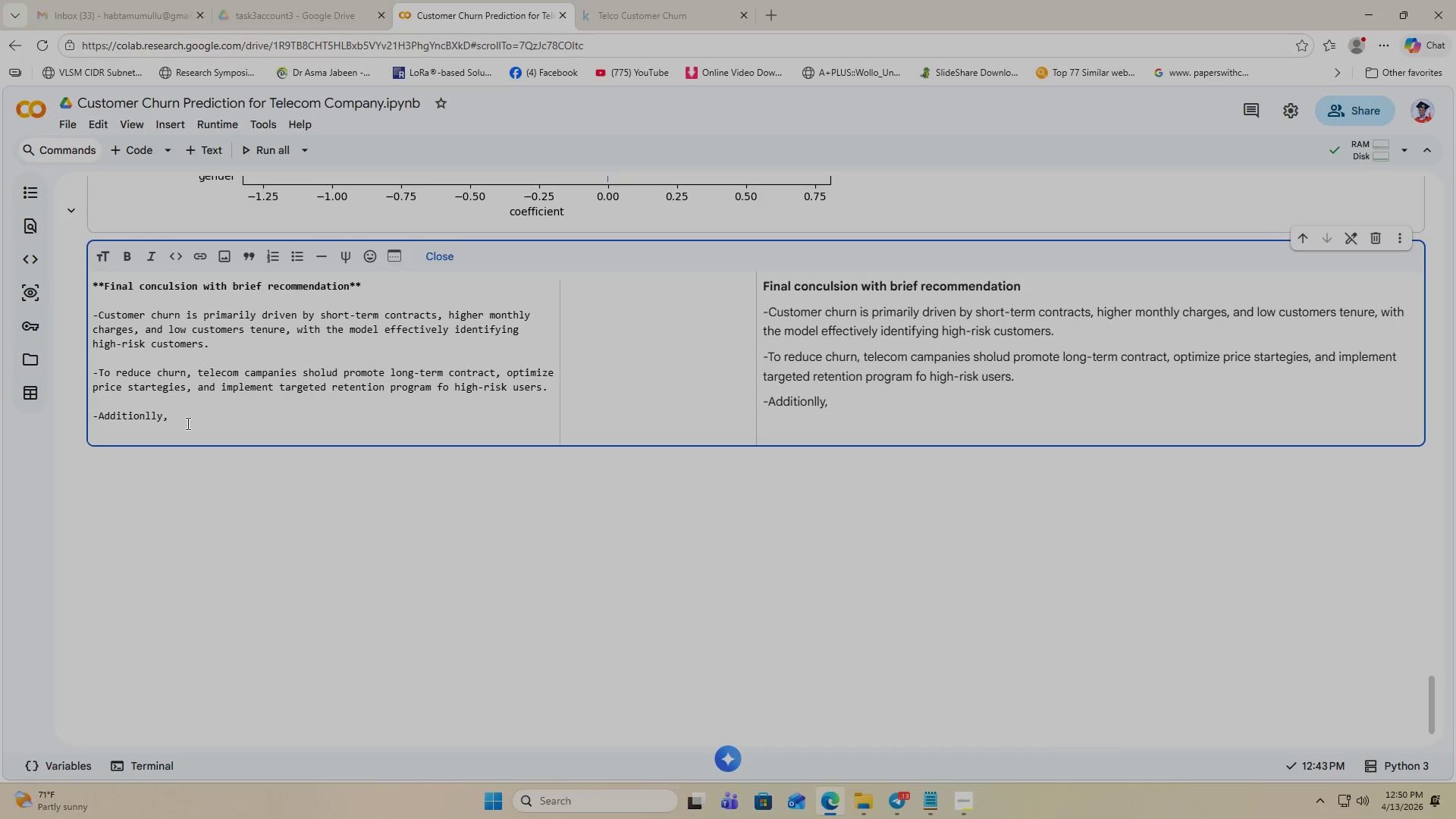 
type(enhancing early customer)
 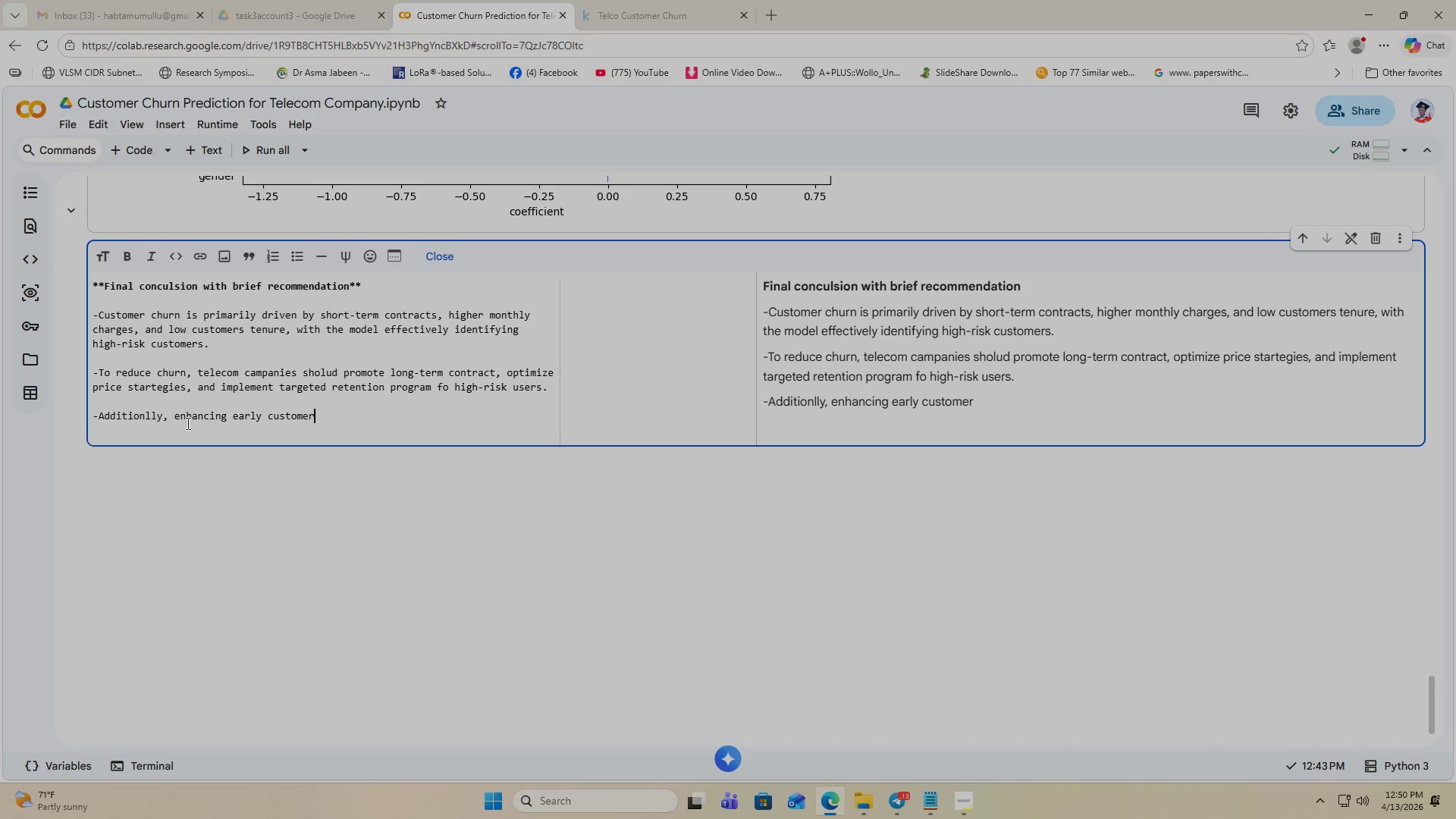 
type( engagment and deploying realt-time churn predicr)
key(Backspace)
type(tion system )
key(Backspace)
type(s can sigi)
key(Backspace)
type(nificantlyb)
key(Backspace)
type( impove )
 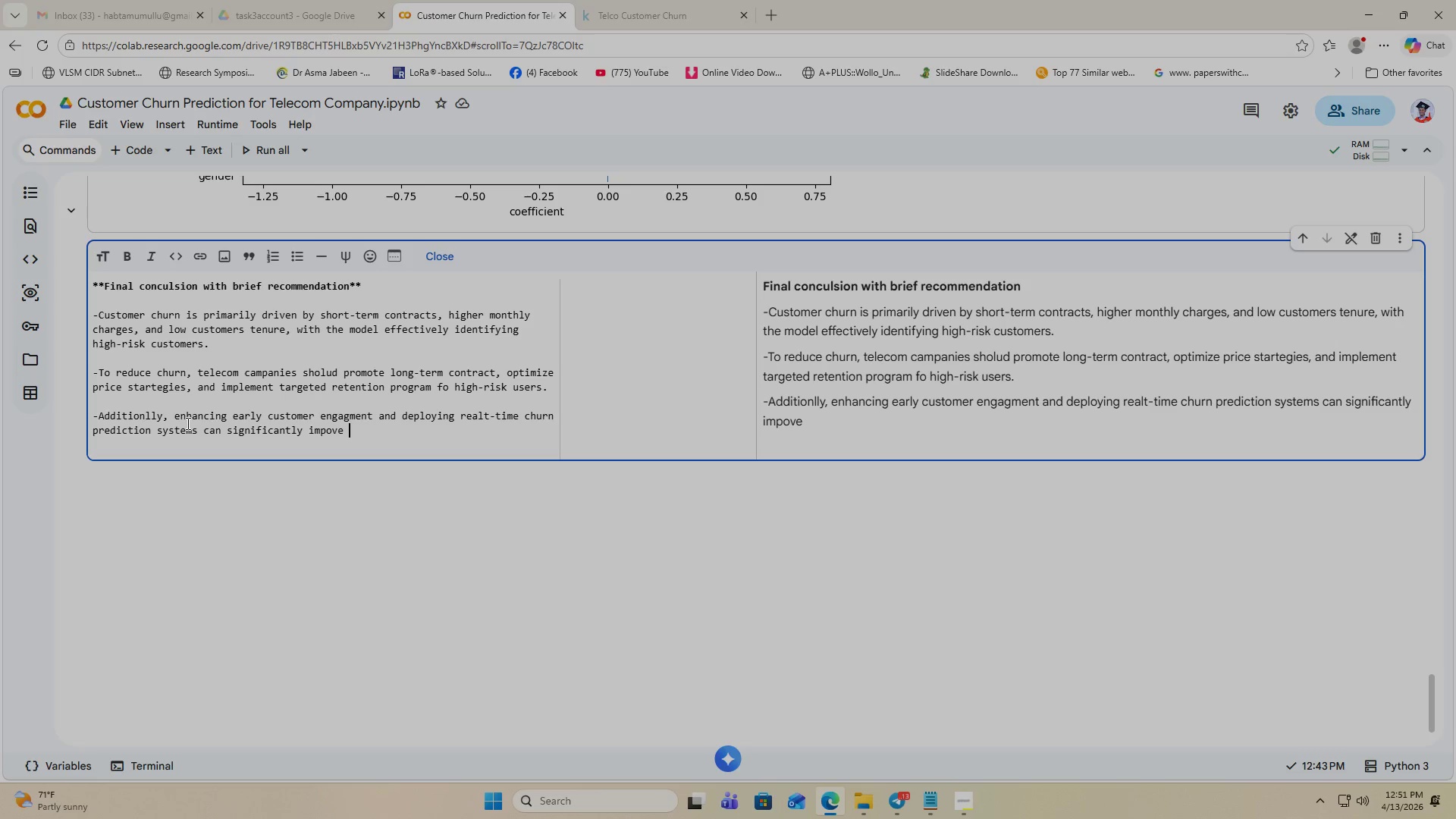 
type(customer retention and long )
key(Backspace)
type(-term prfitability)
 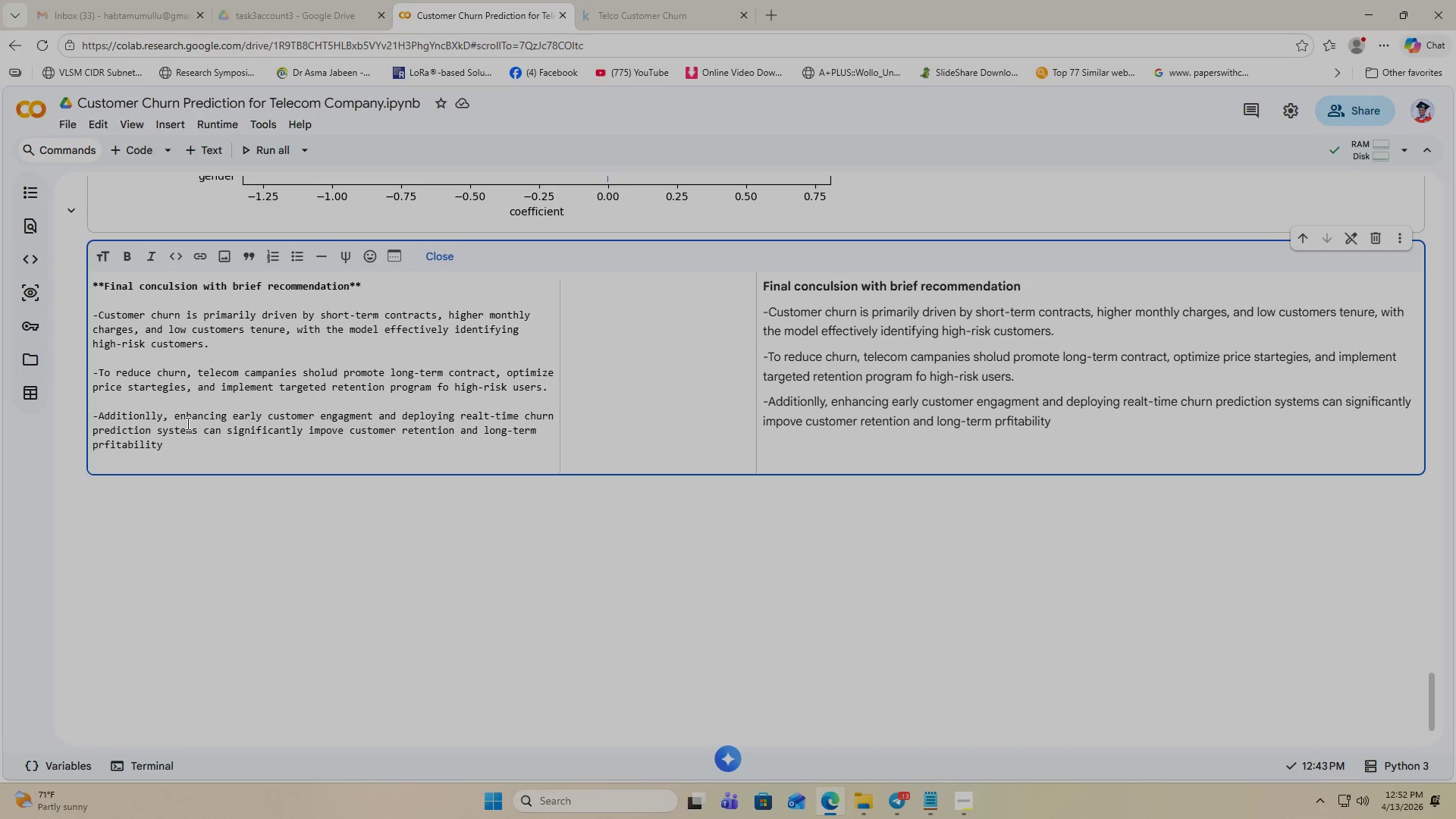 
key(Period)
 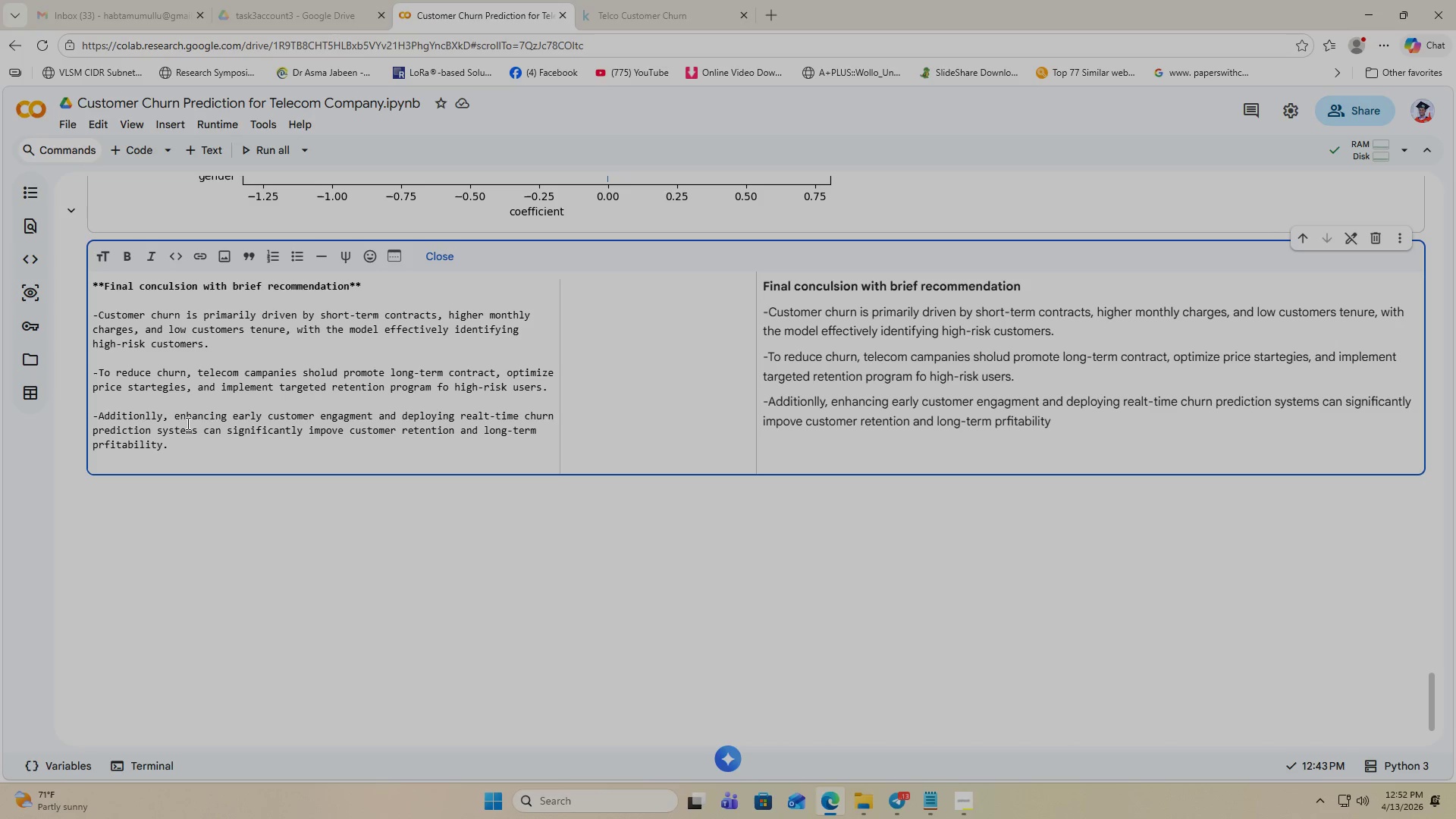 
hold_key(key=ArrowLeft, duration=0.64)
 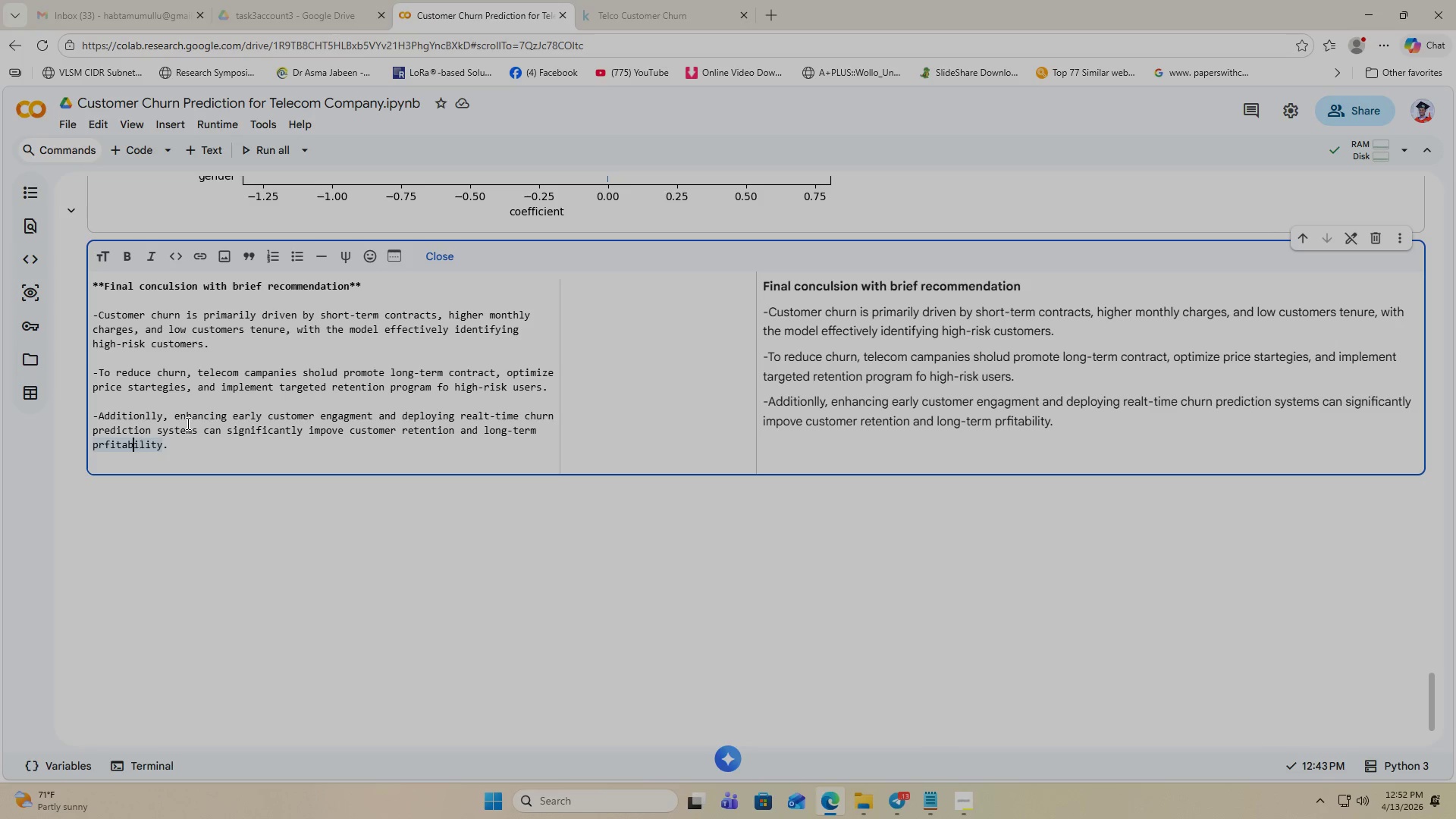 
key(ArrowLeft)
 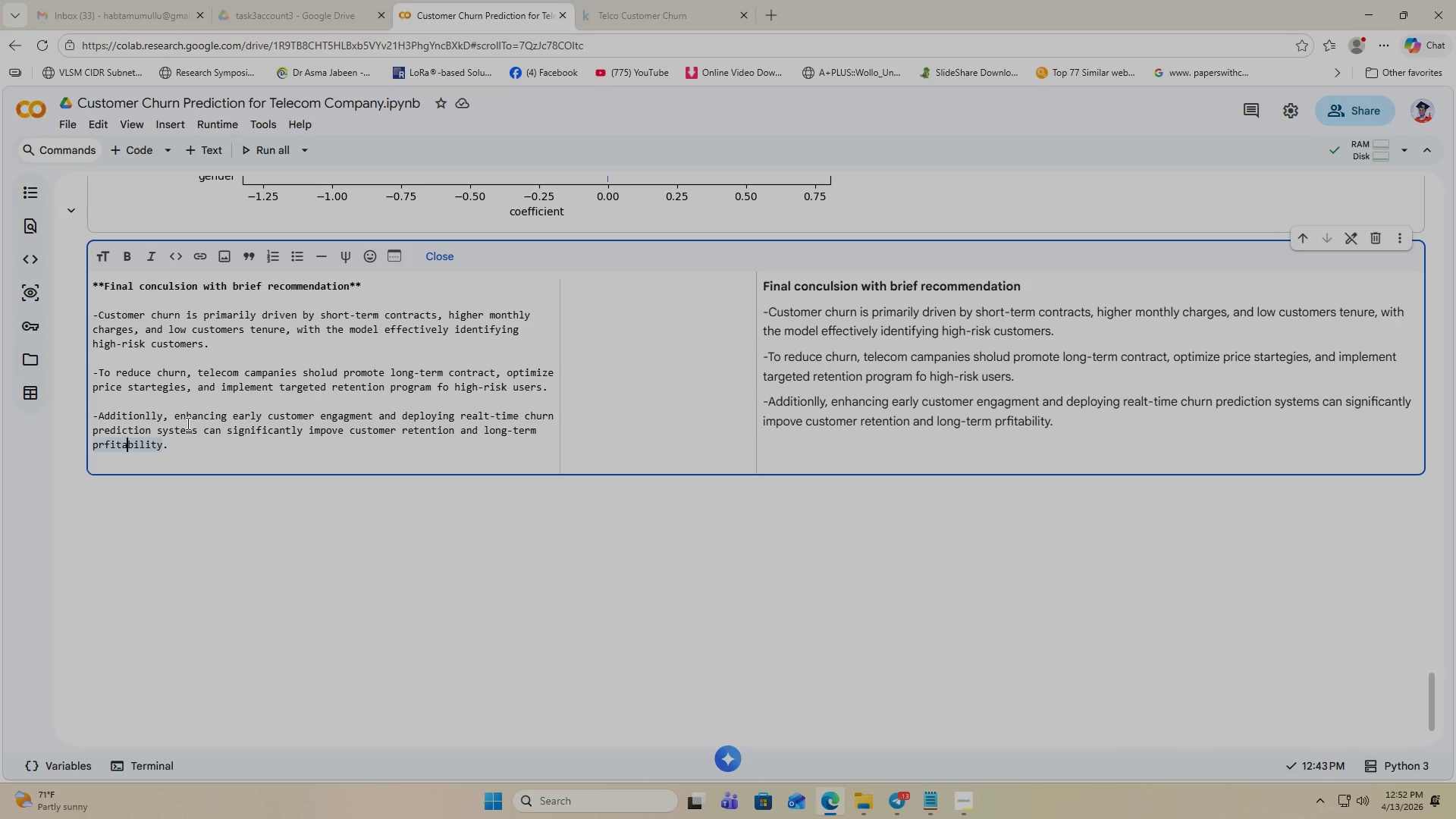 
key(ArrowLeft)
 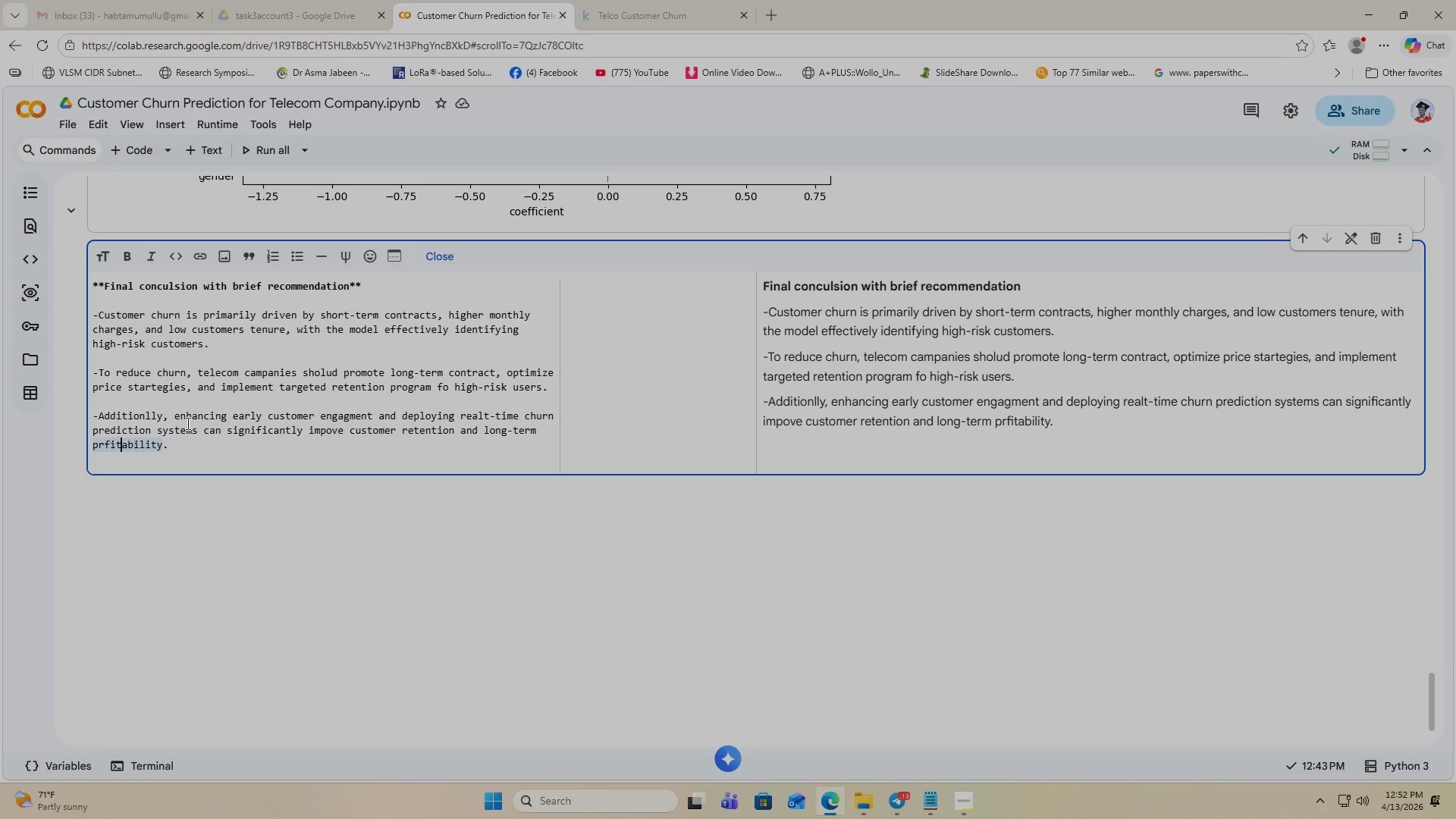 
key(ArrowLeft)
 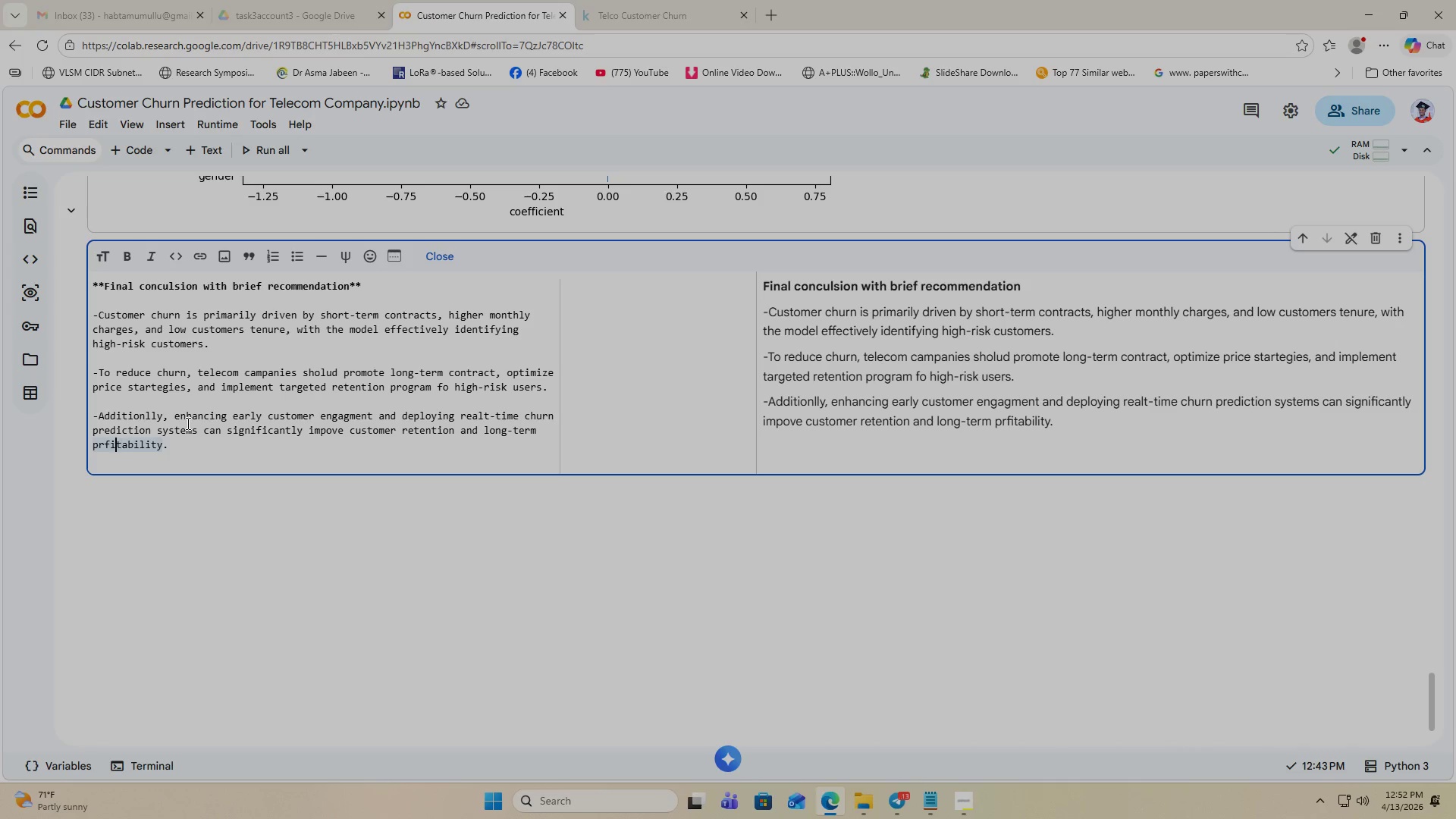 
key(ArrowLeft)
 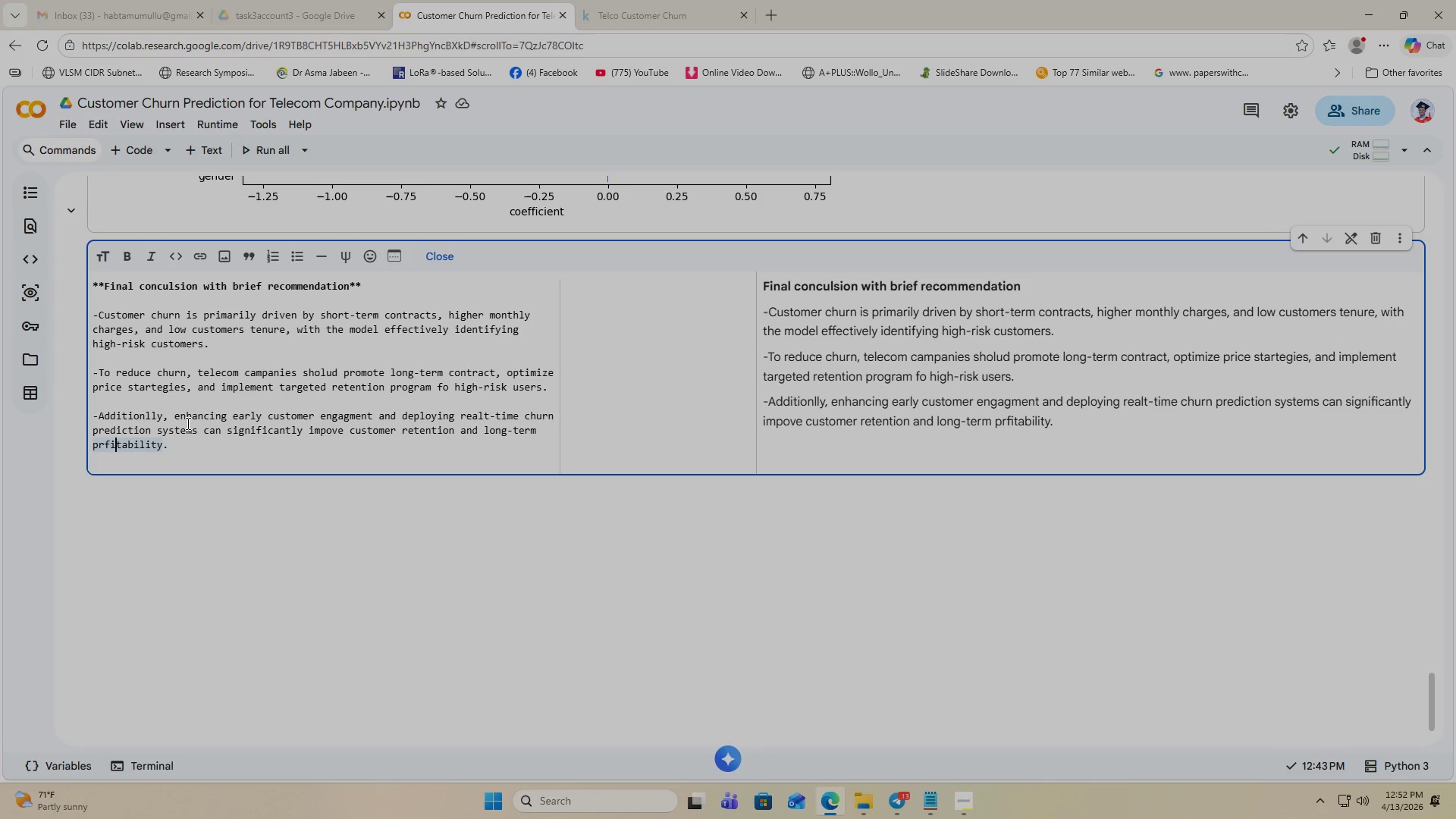 
key(ArrowLeft)
 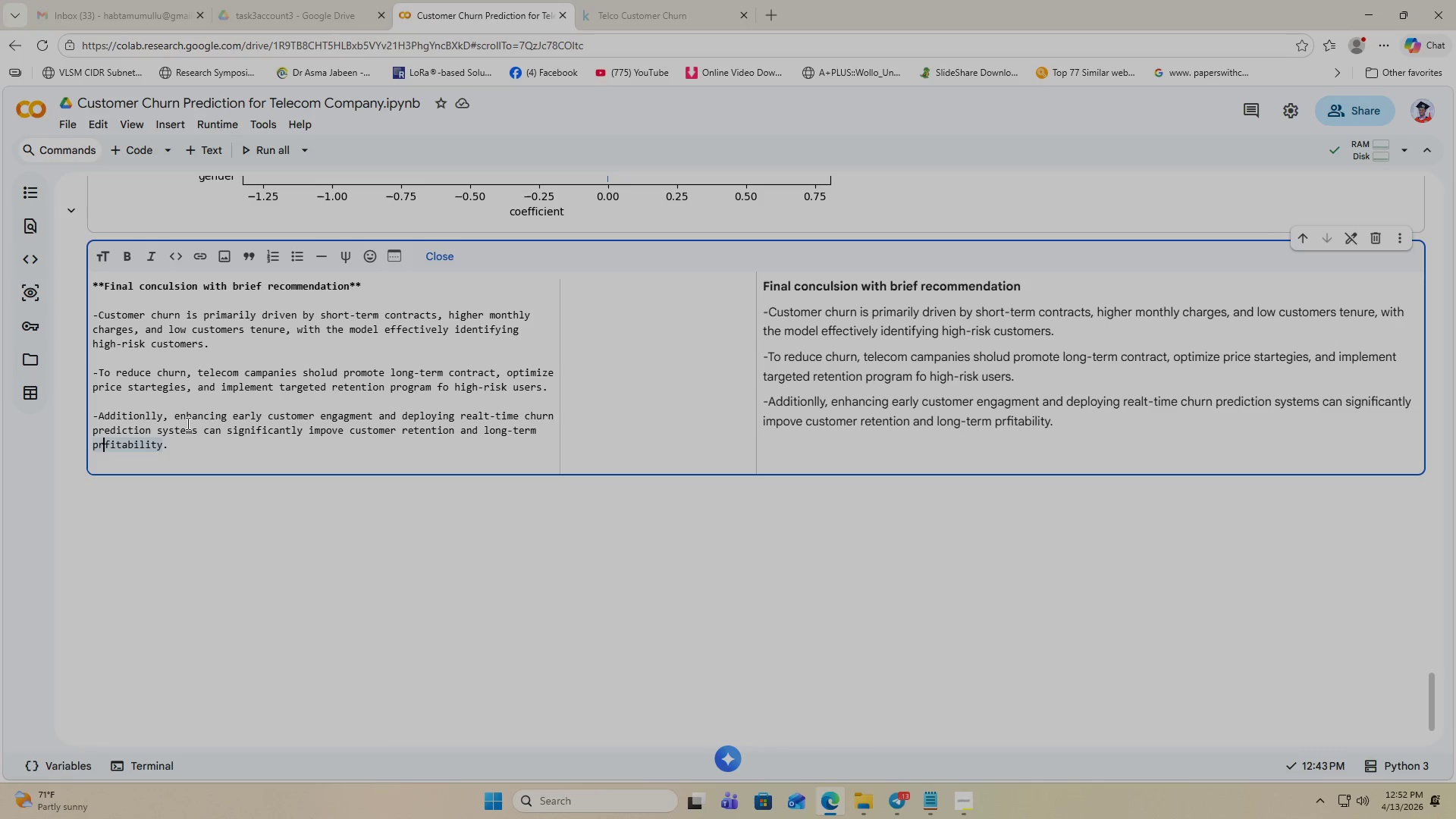 
key(ArrowLeft)
 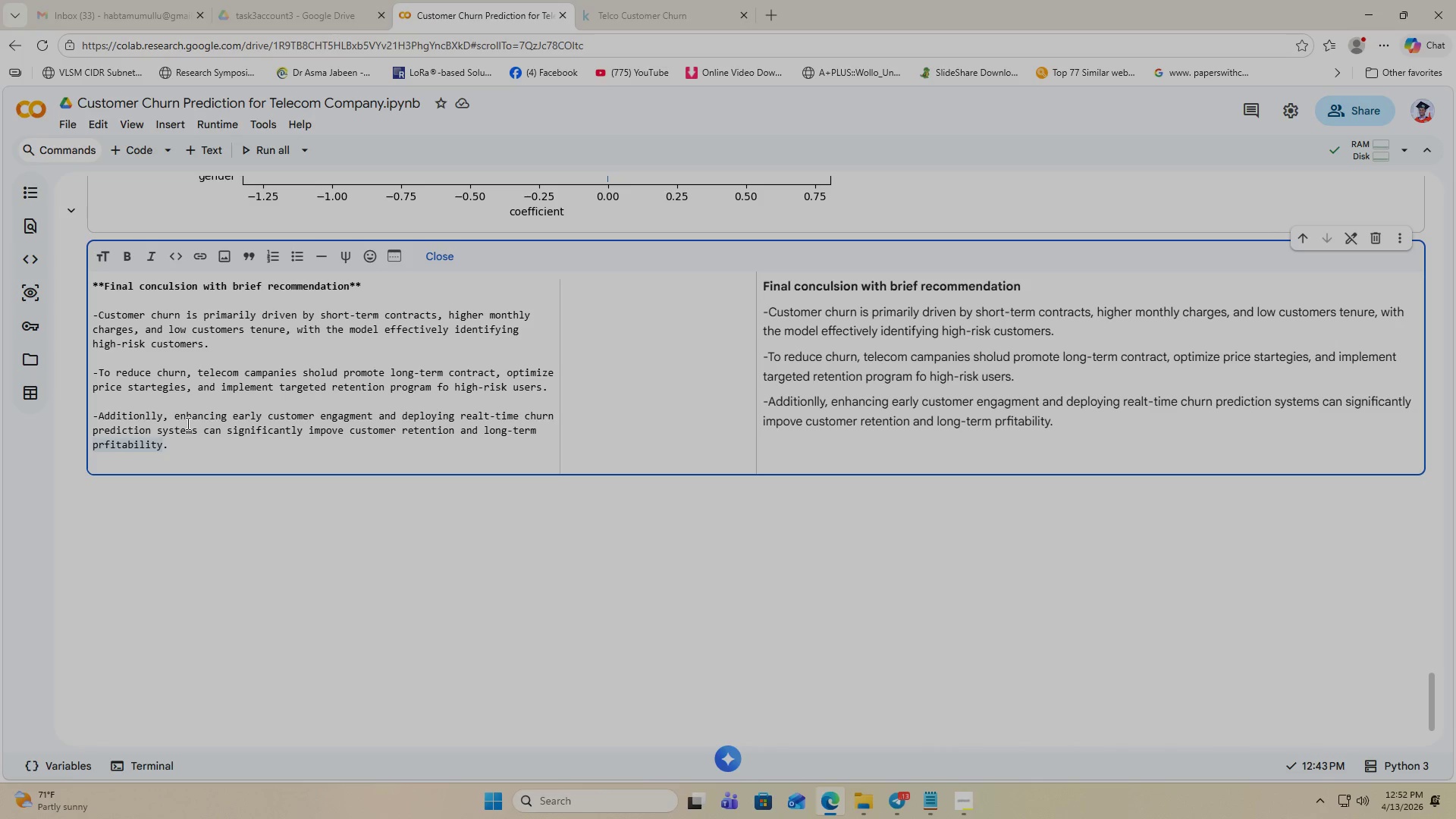 
key(O)
 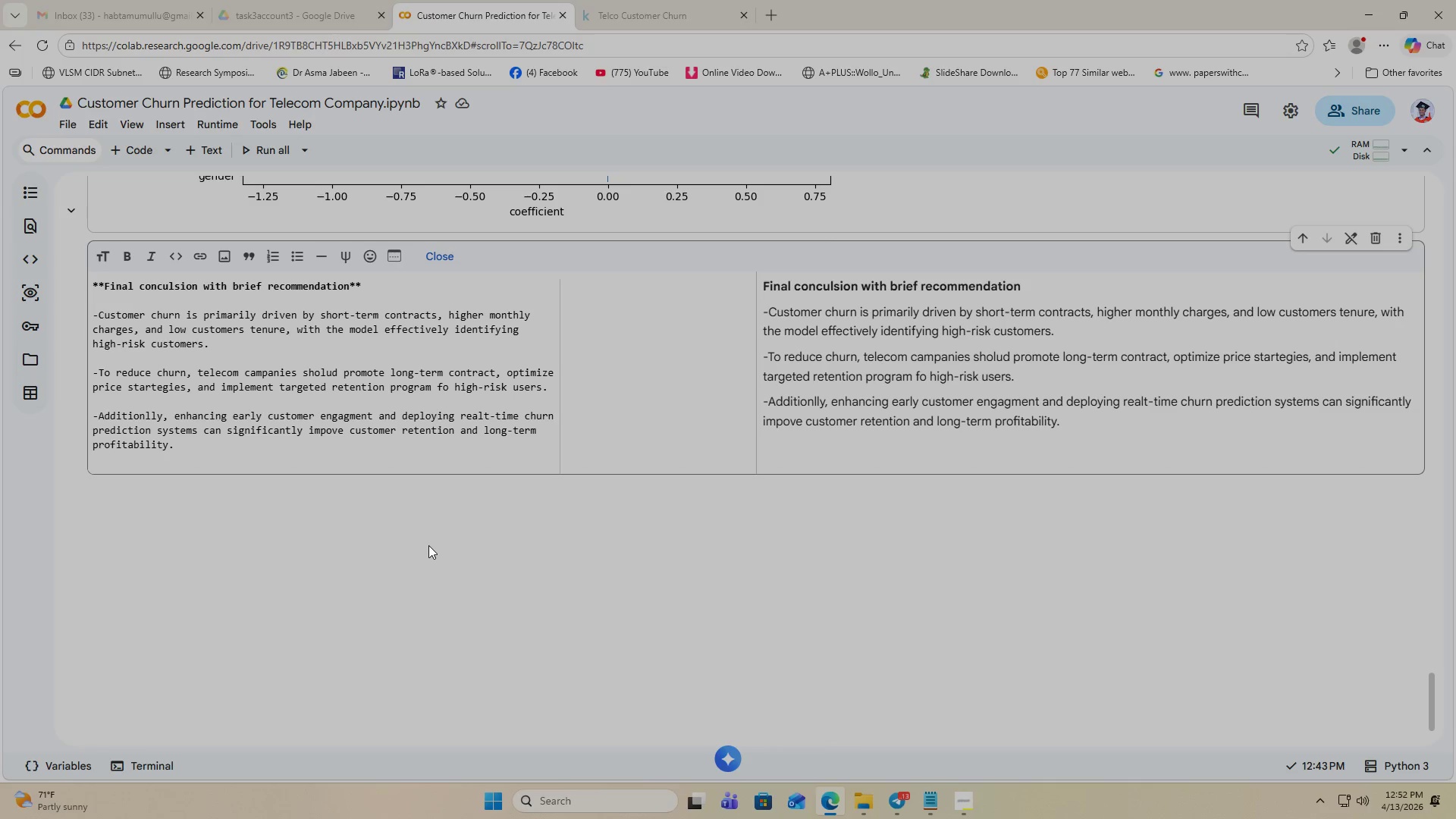 
scroll: coordinate [654, 436], scroll_direction: up, amount: 2.0
 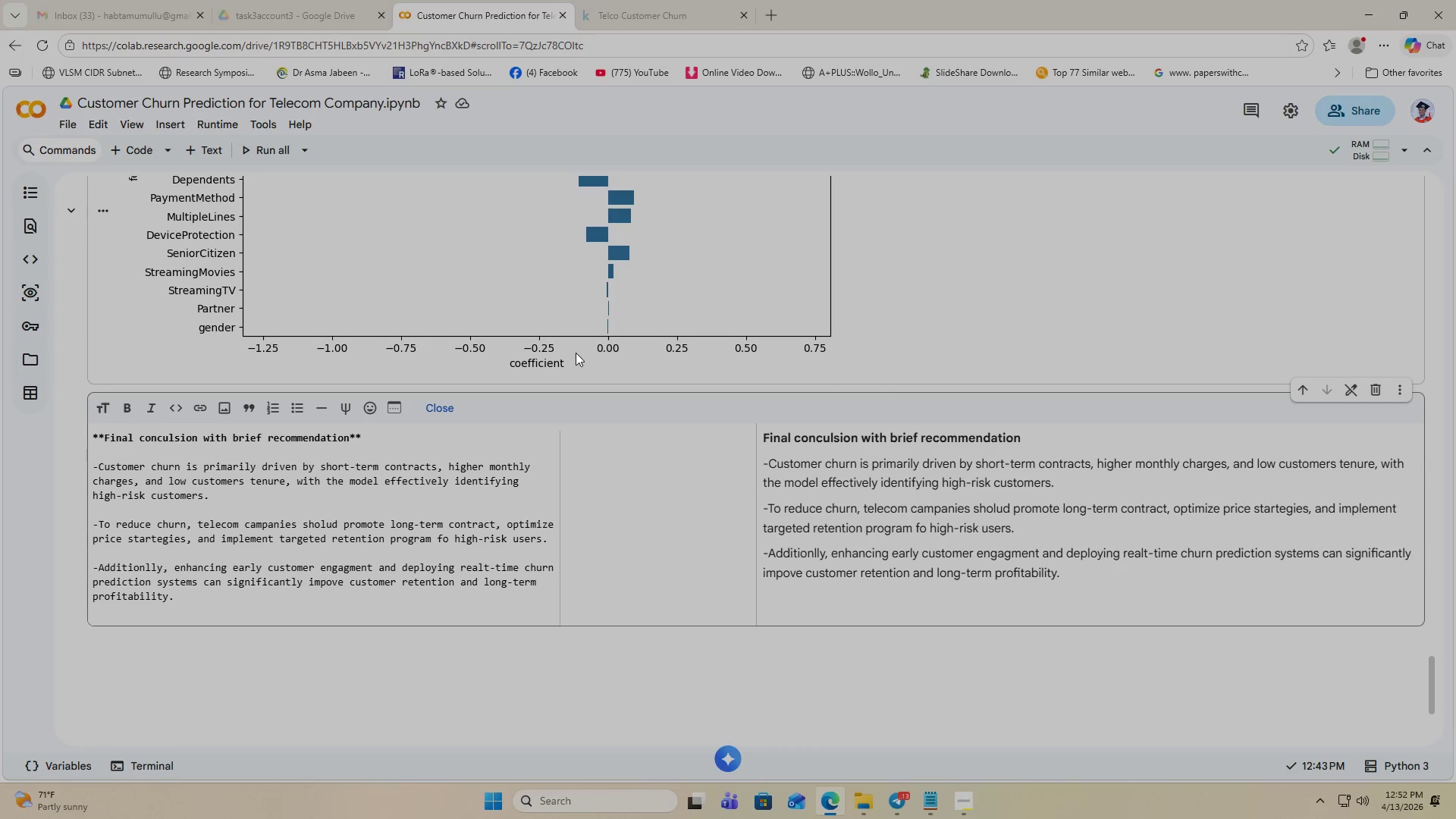 
left_click([614, 318])
 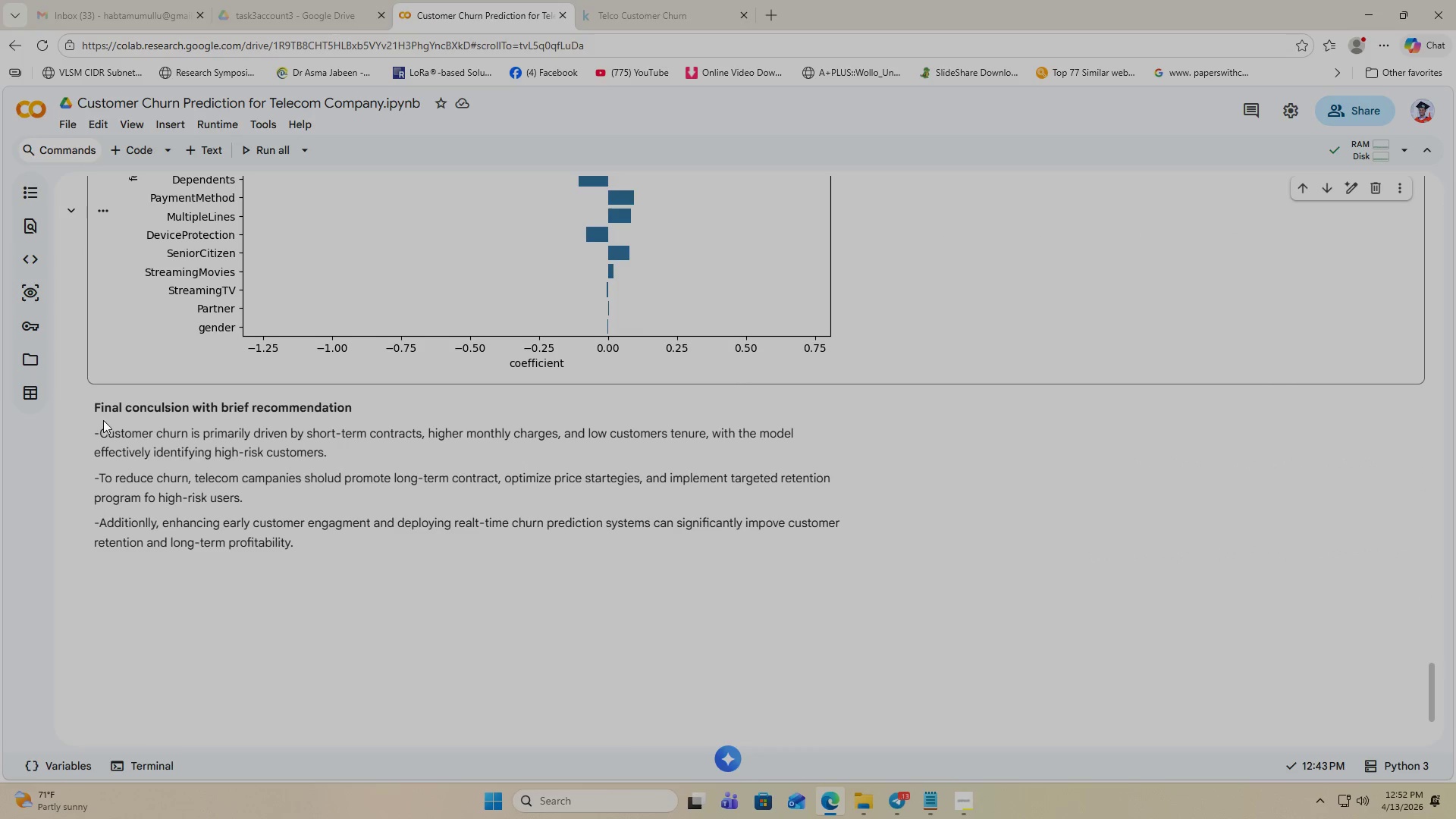 
left_click_drag(start_coordinate=[94, 419], to_coordinate=[199, 488])
 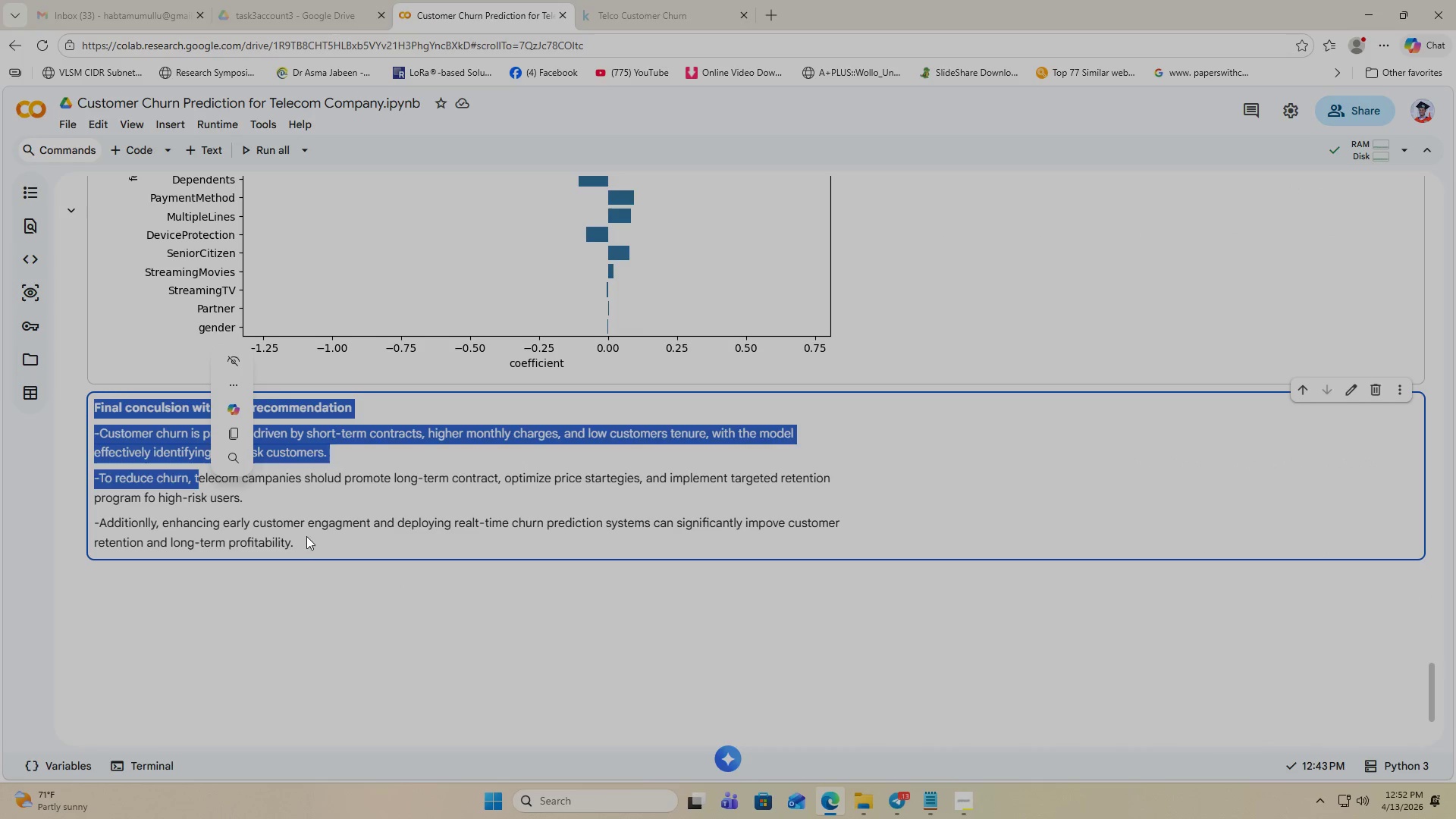 
left_click_drag(start_coordinate=[307, 537], to_coordinate=[99, 422])
 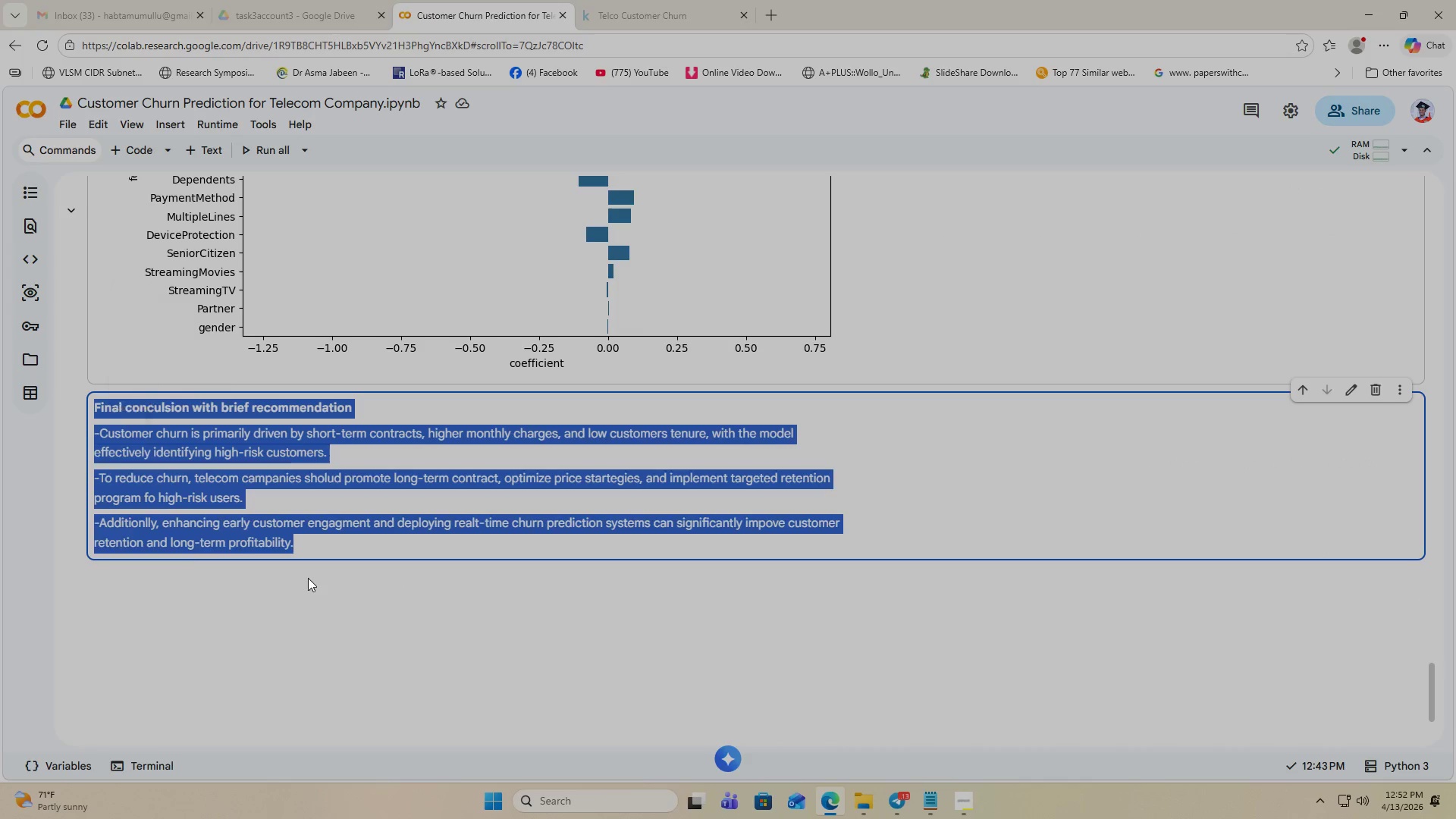 
left_click([308, 578])
 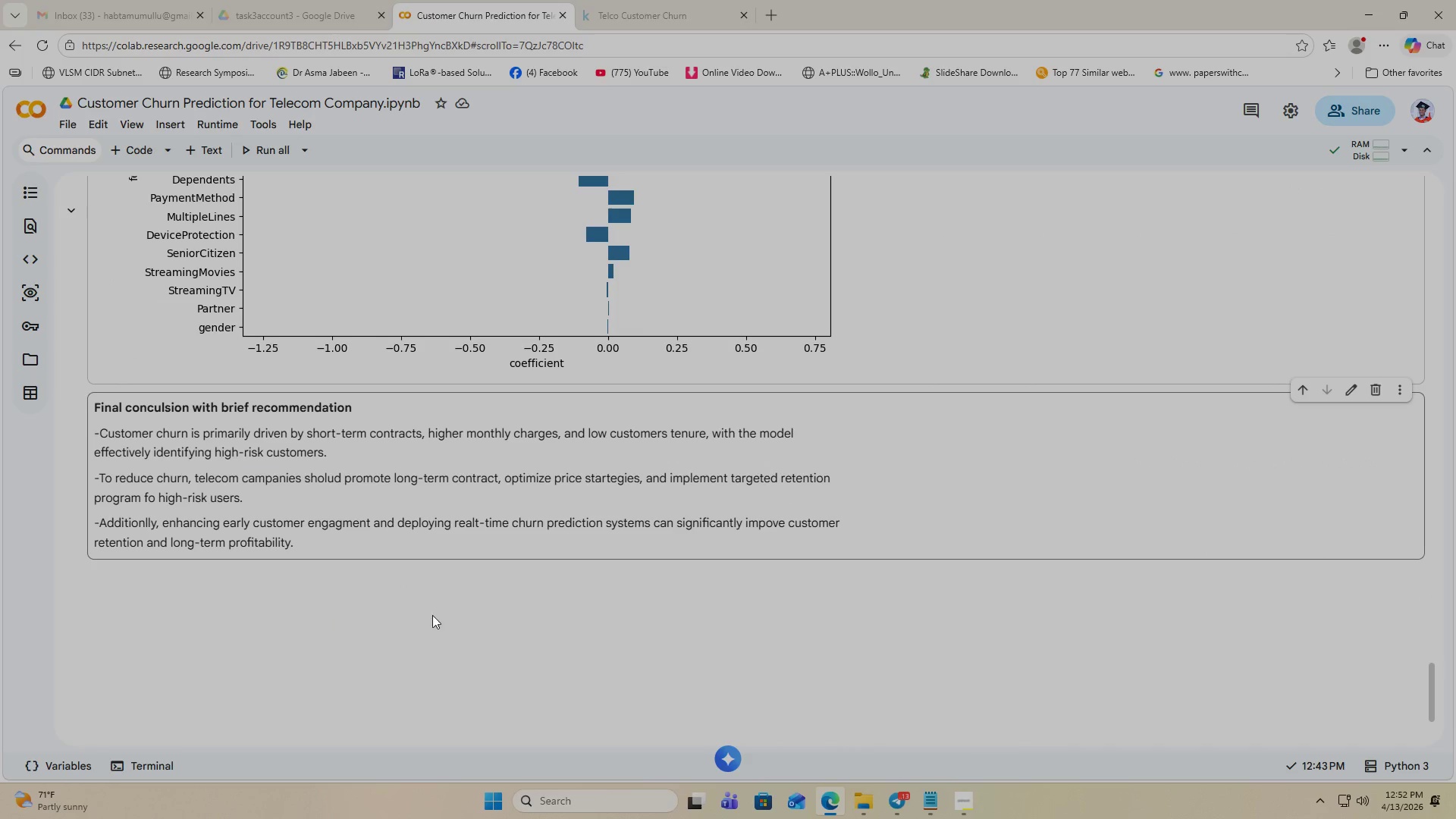 
scroll: coordinate [422, 619], scroll_direction: down, amount: 3.0
 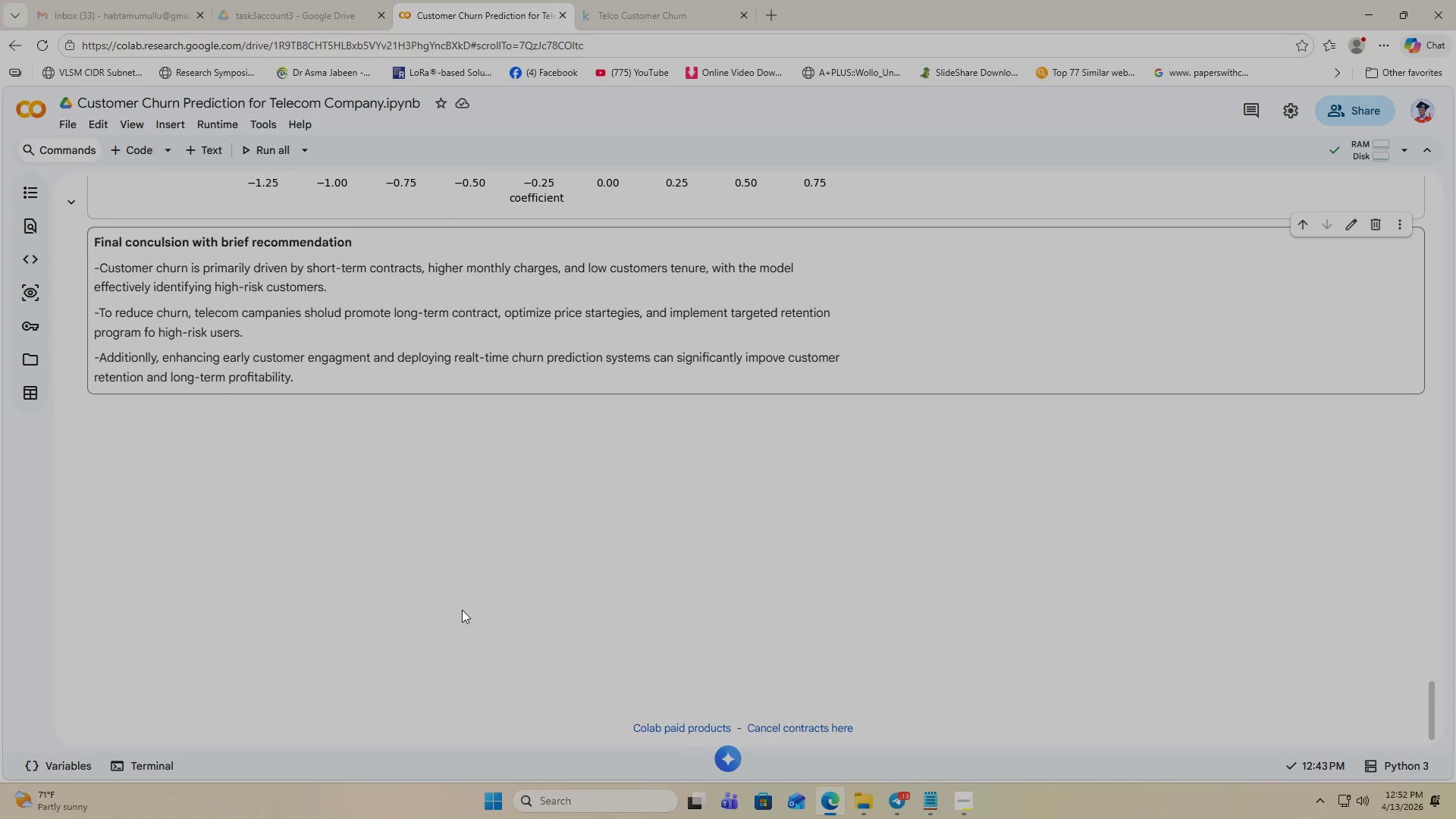 
scroll: coordinate [530, 516], scroll_direction: up, amount: 59.0
 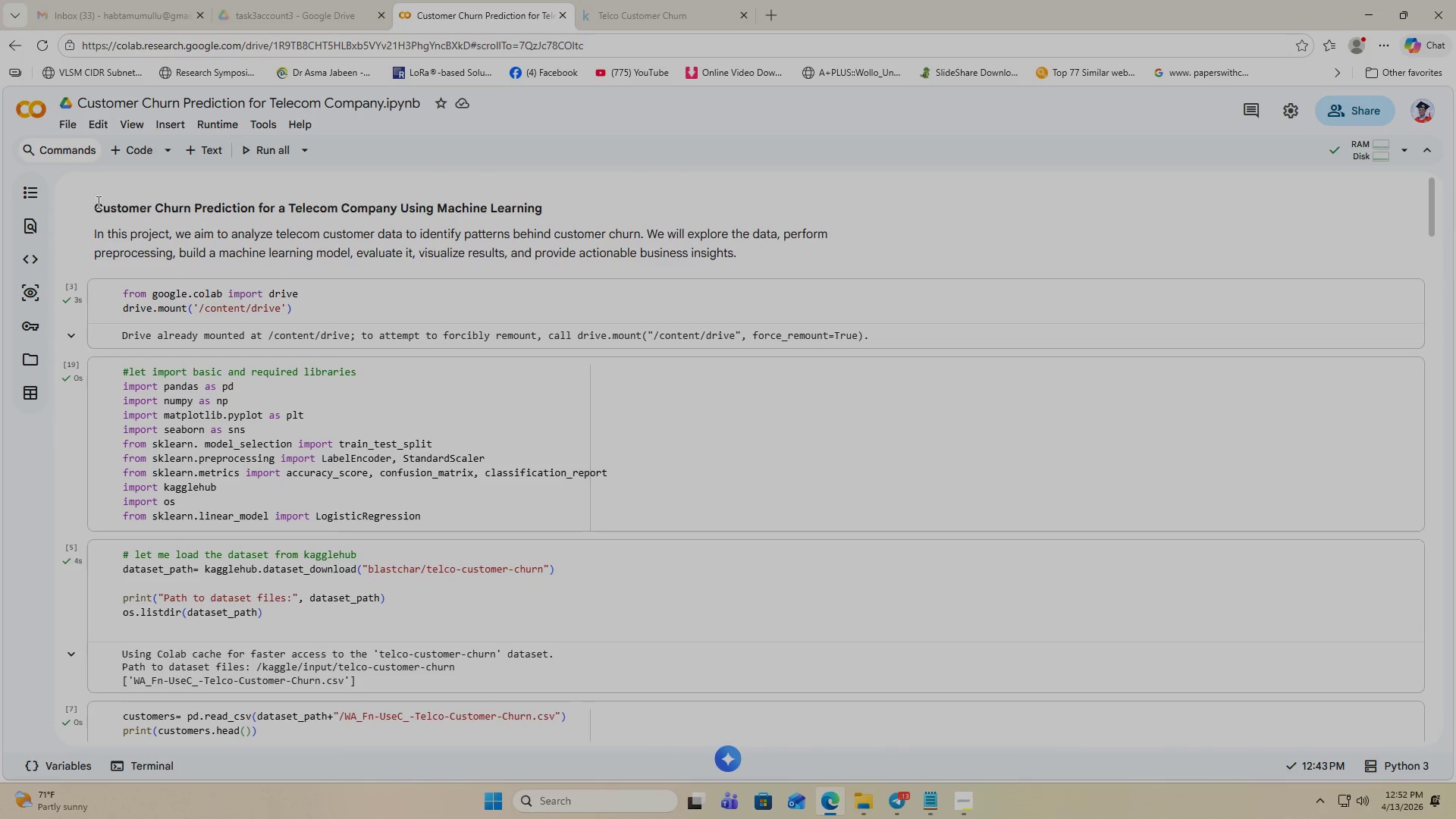 
left_click_drag(start_coordinate=[93, 205], to_coordinate=[759, 239])
 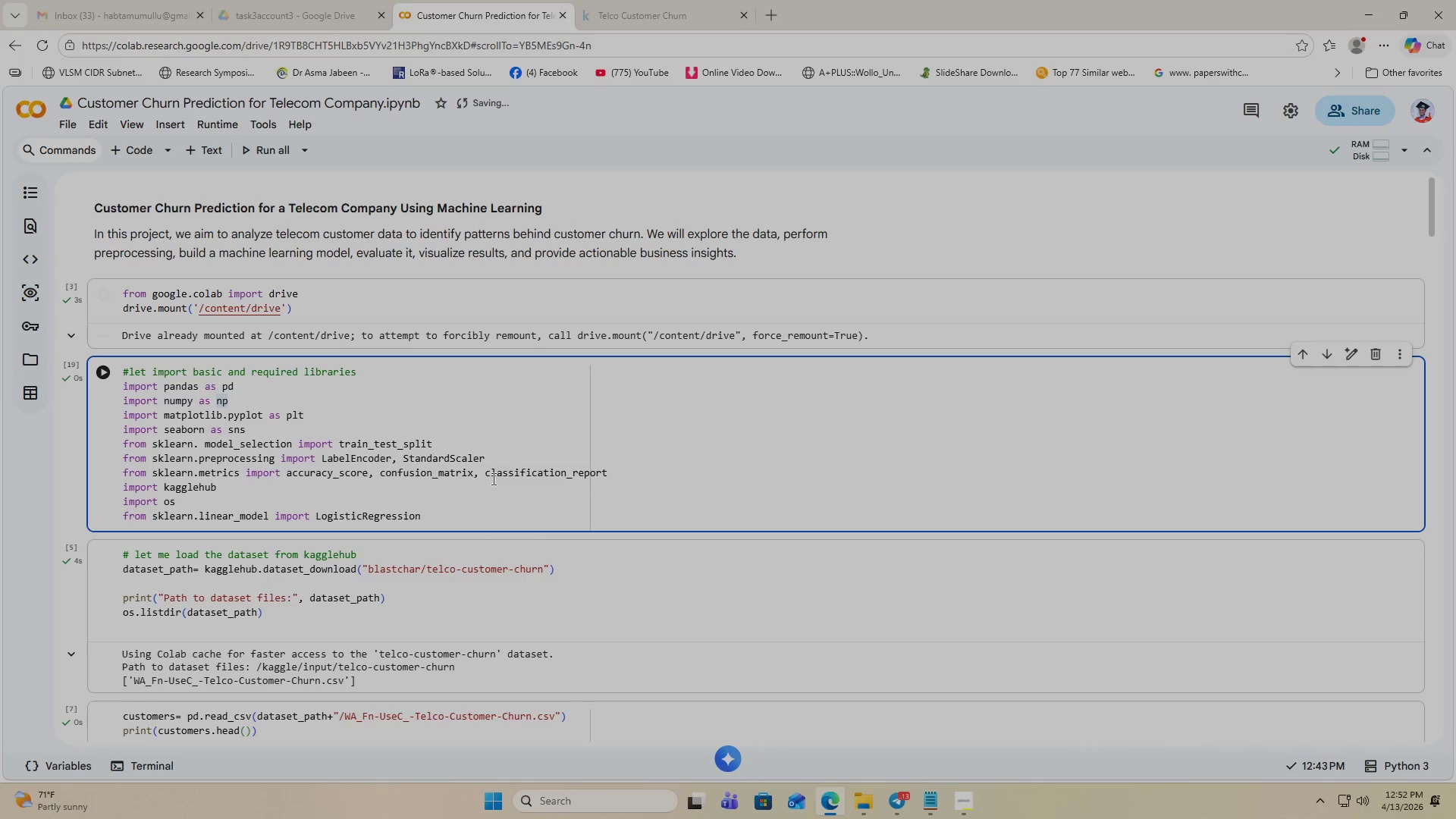 
scroll: coordinate [353, 535], scroll_direction: down, amount: 51.0
 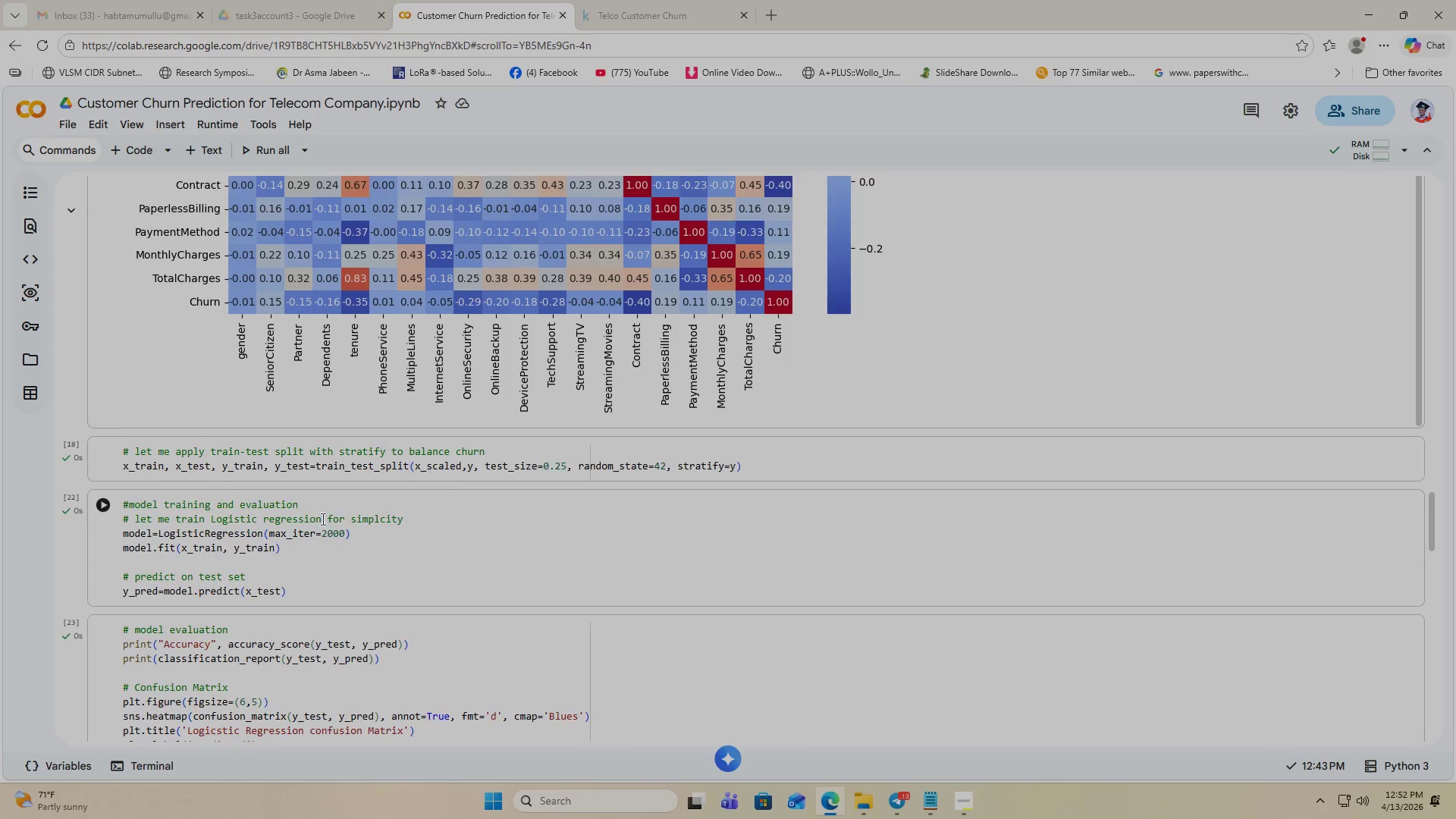 
scroll: coordinate [354, 517], scroll_direction: down, amount: 26.0
 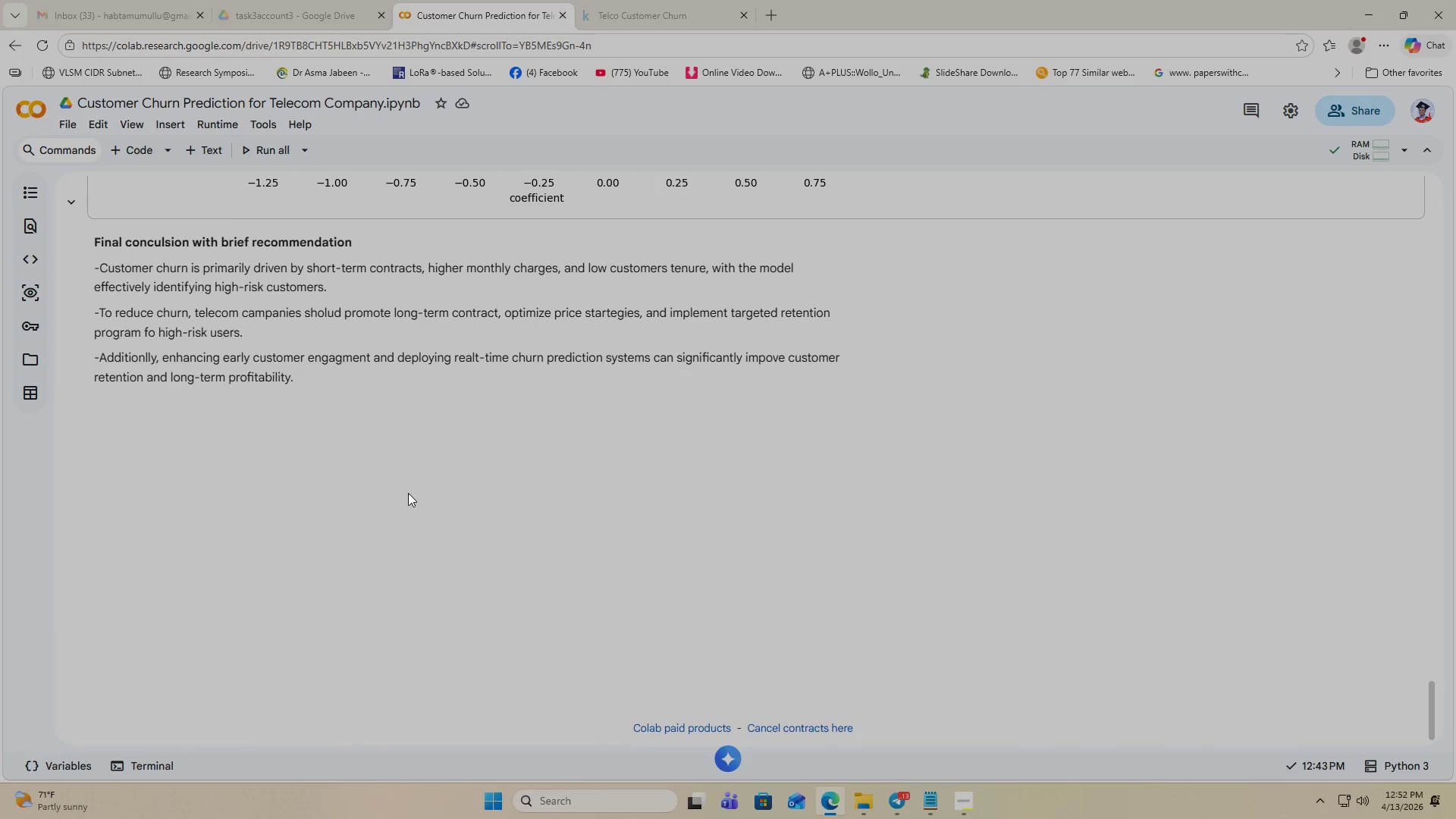 
scroll: coordinate [363, 504], scroll_direction: up, amount: 4.0
 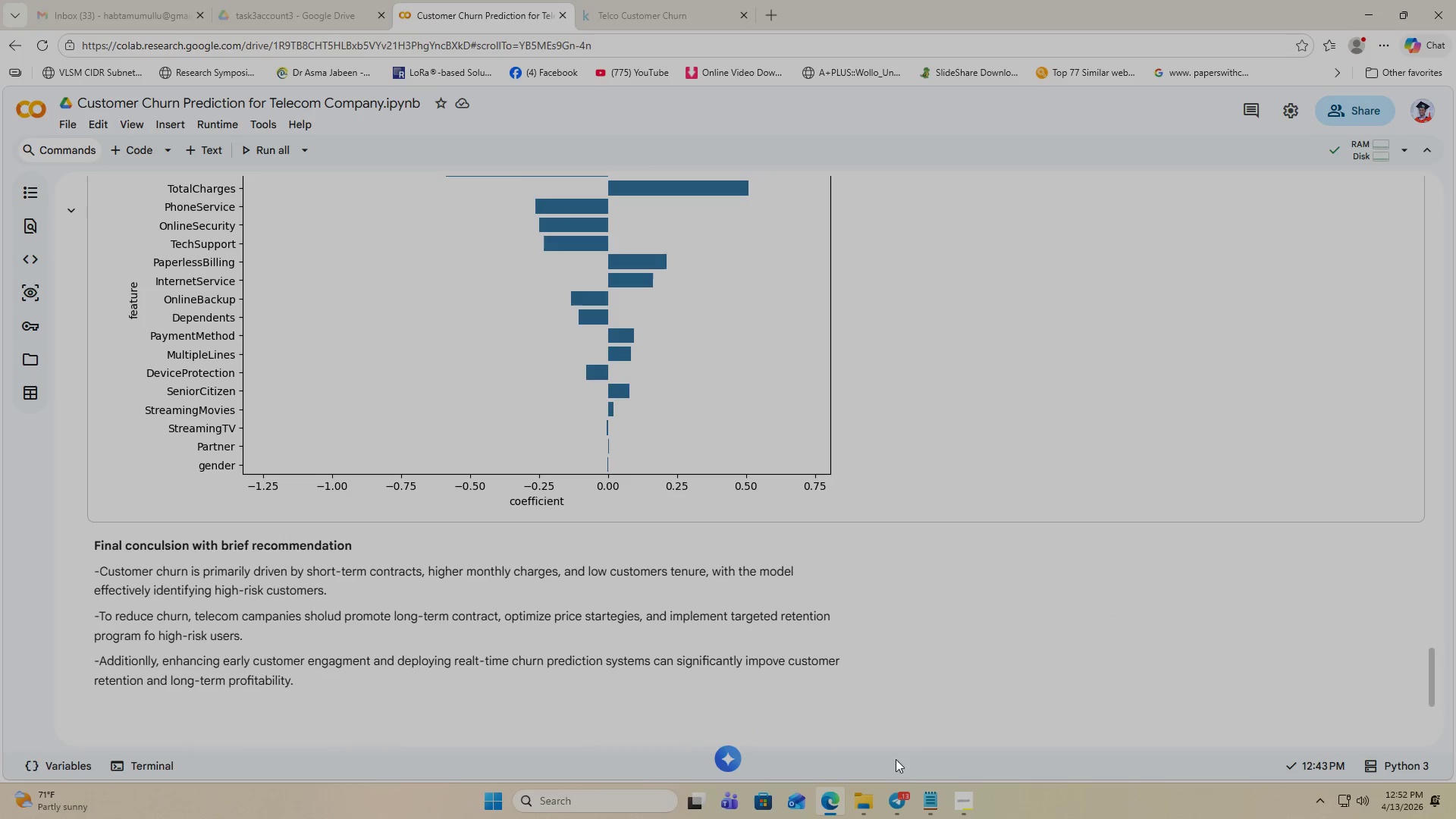 
left_click([927, 796])